 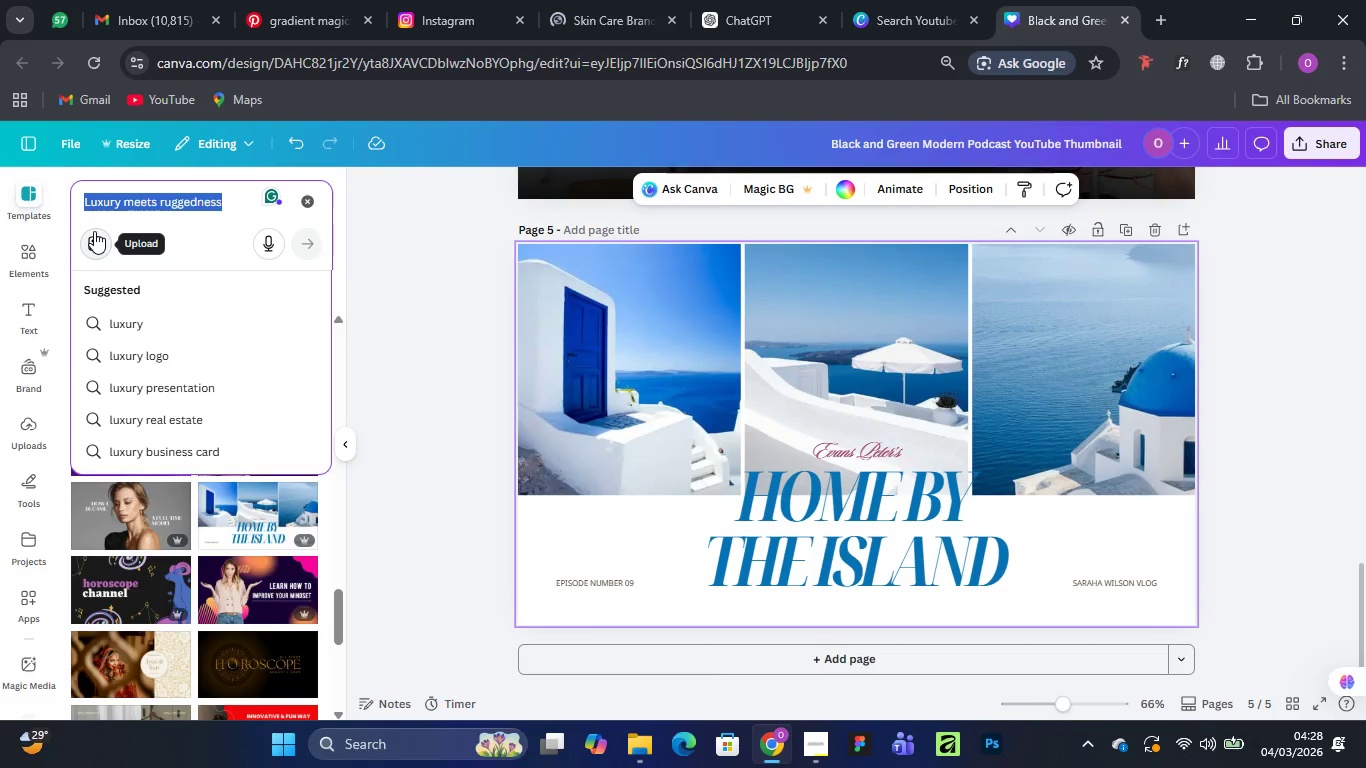 
type(REPITITION)
 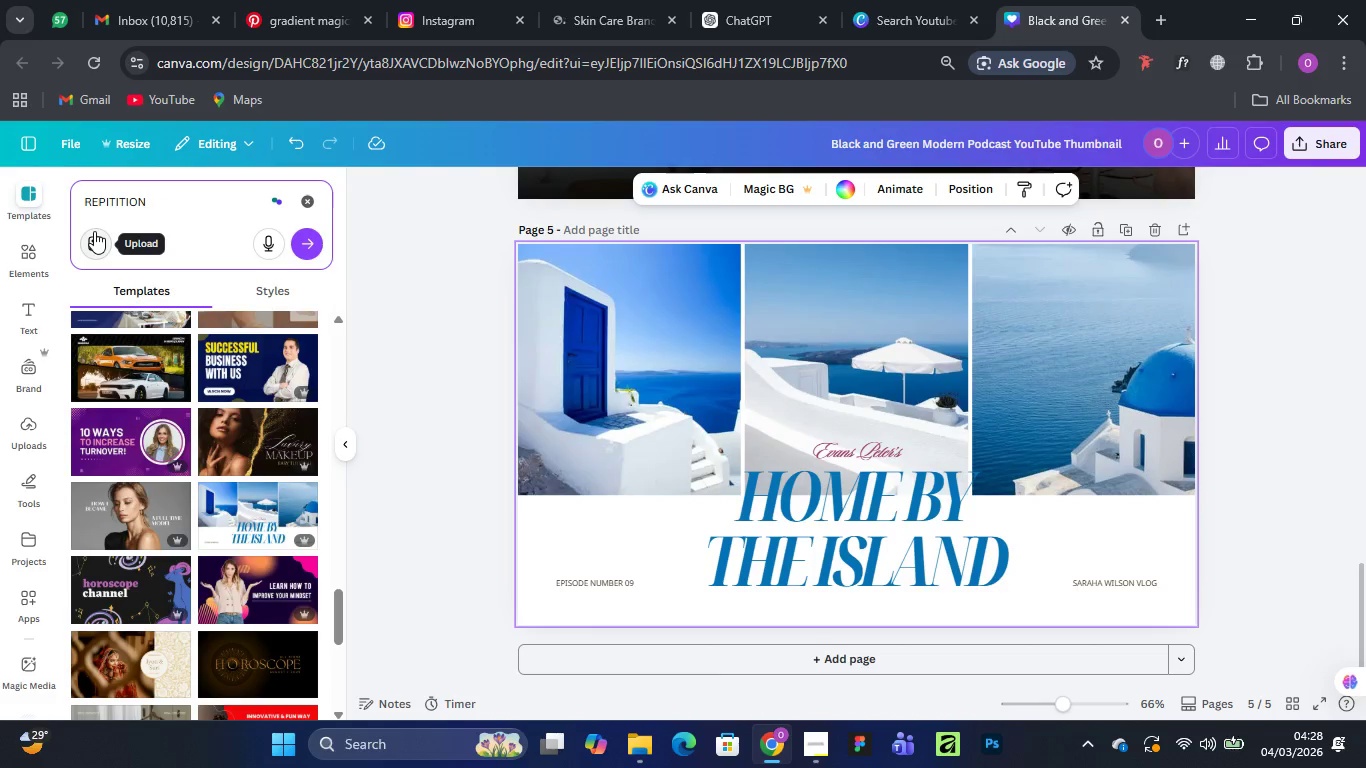 
key(Enter)
 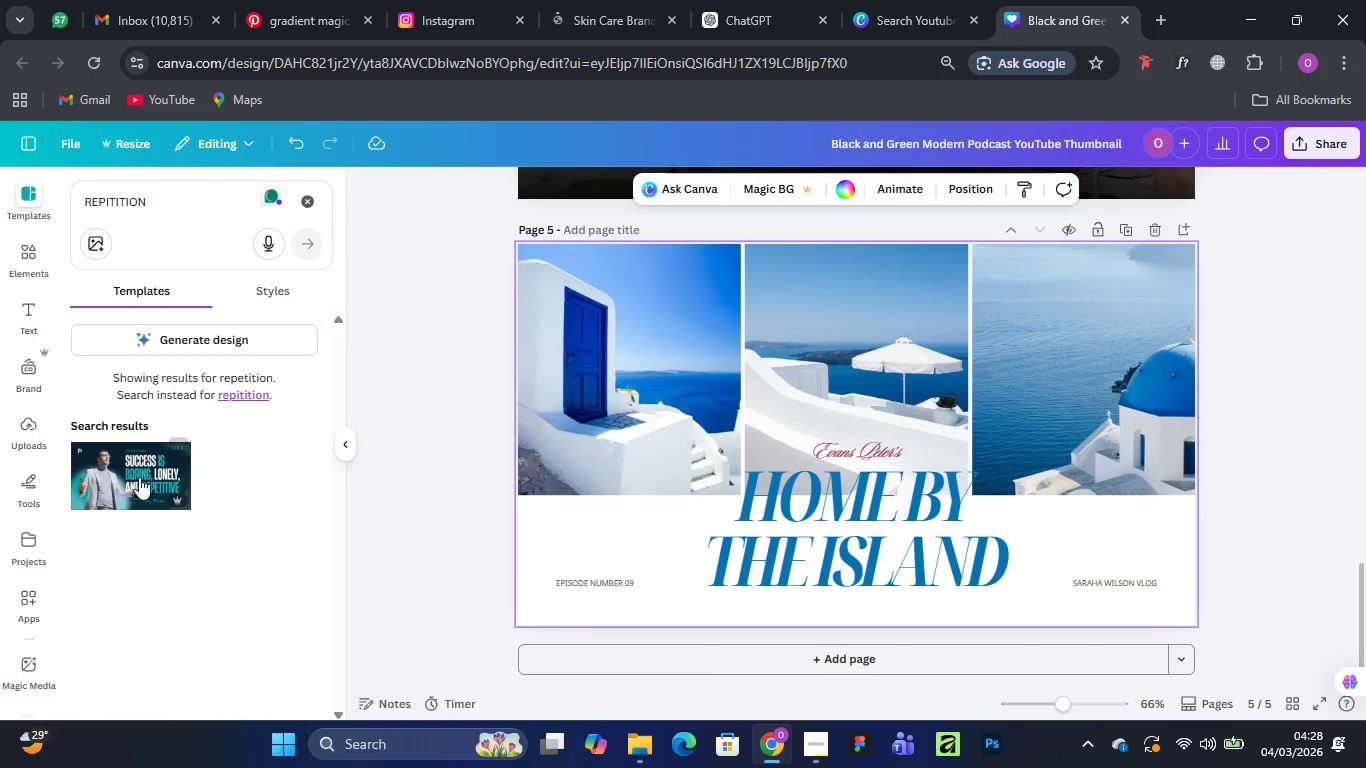 
left_click_drag(start_coordinate=[160, 197], to_coordinate=[77, 204])
 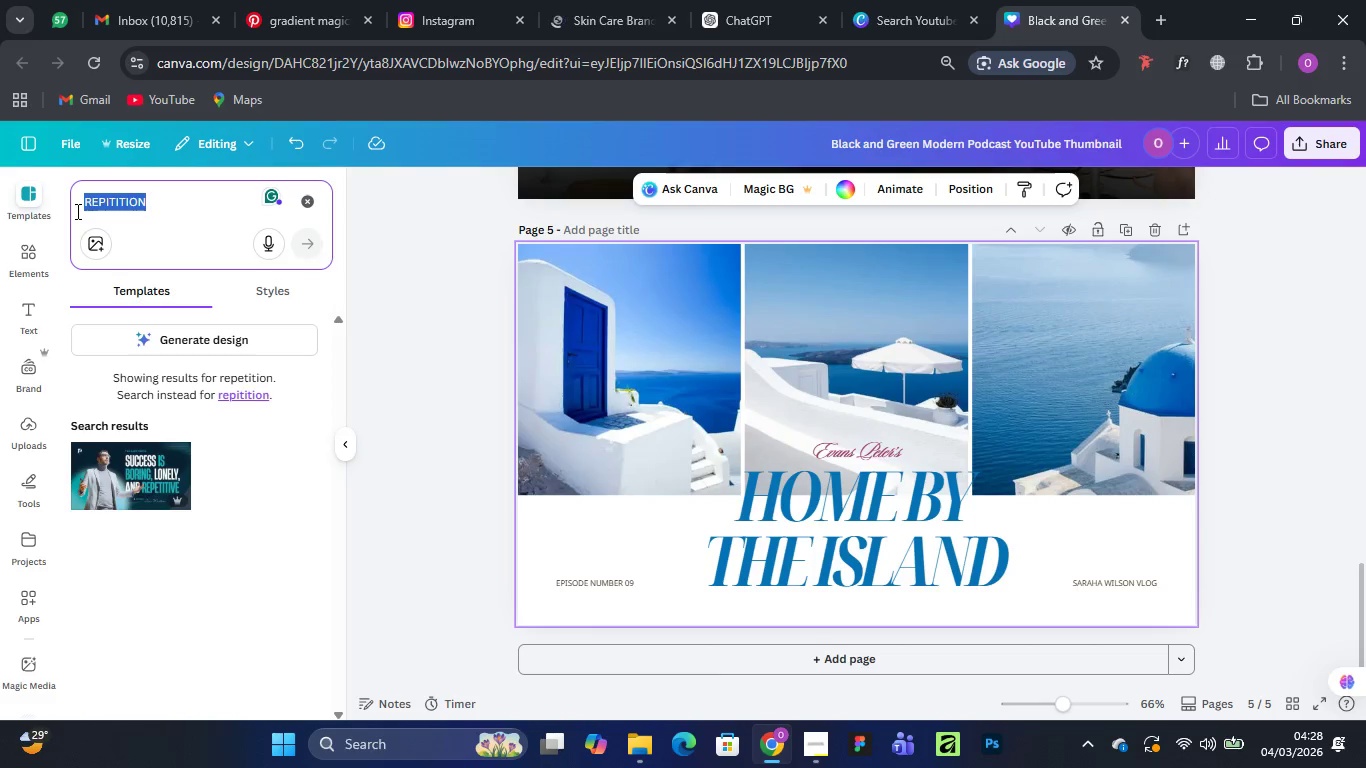 
key(Backspace)
 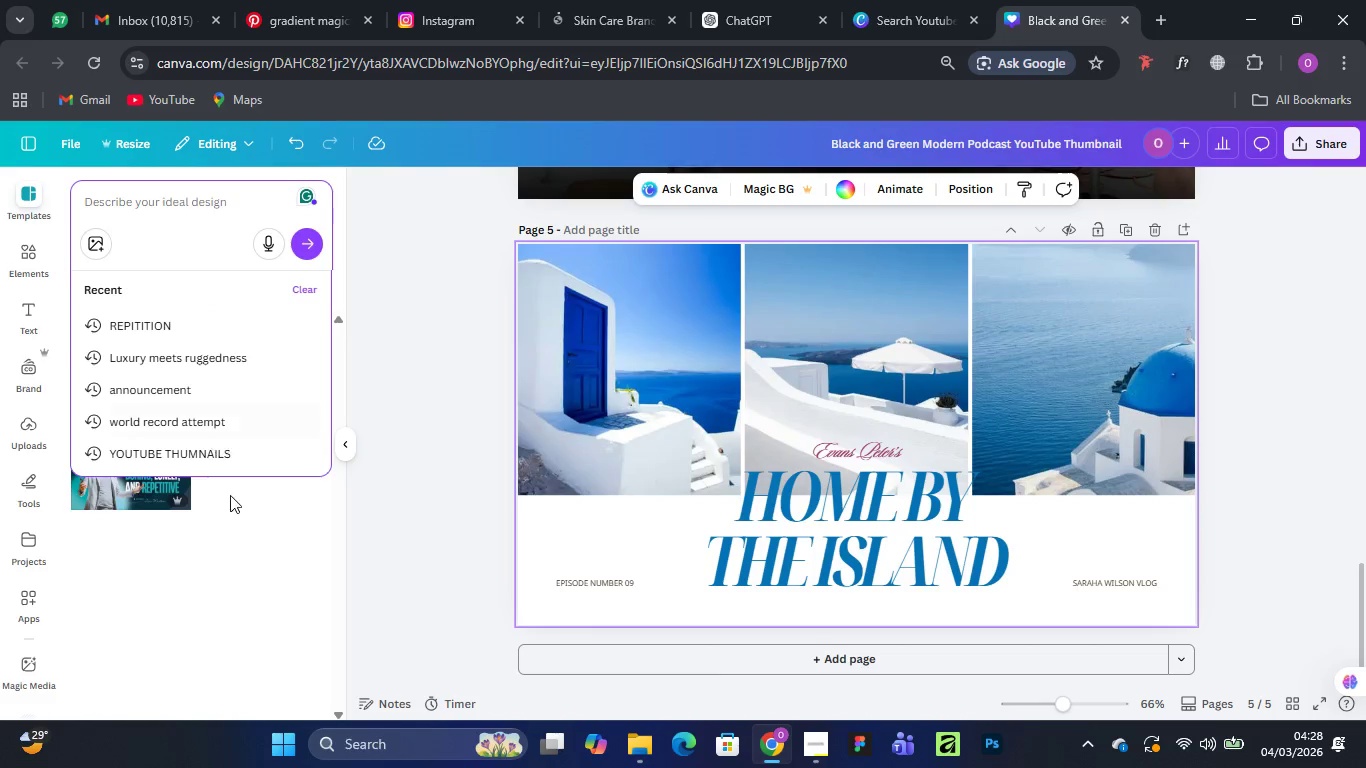 
left_click([422, 420])
 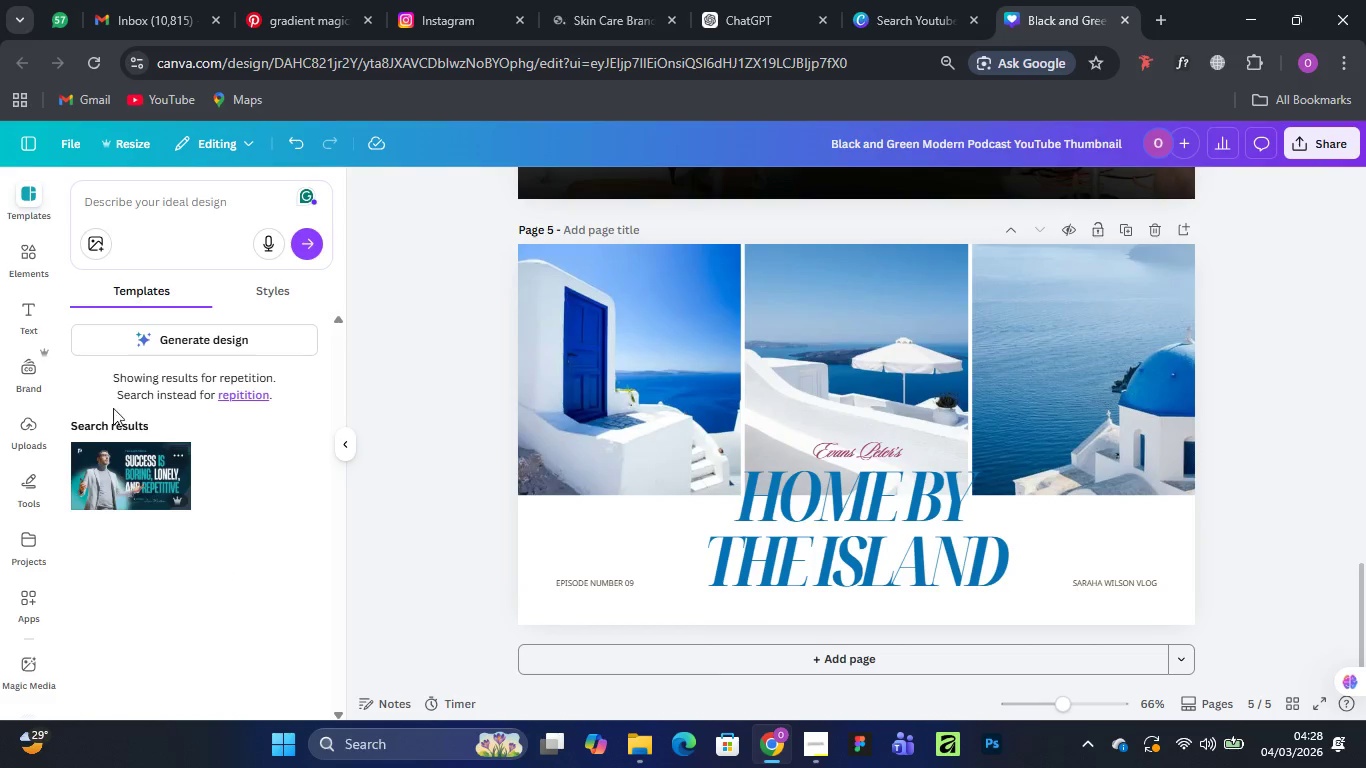 
left_click([90, 204])
 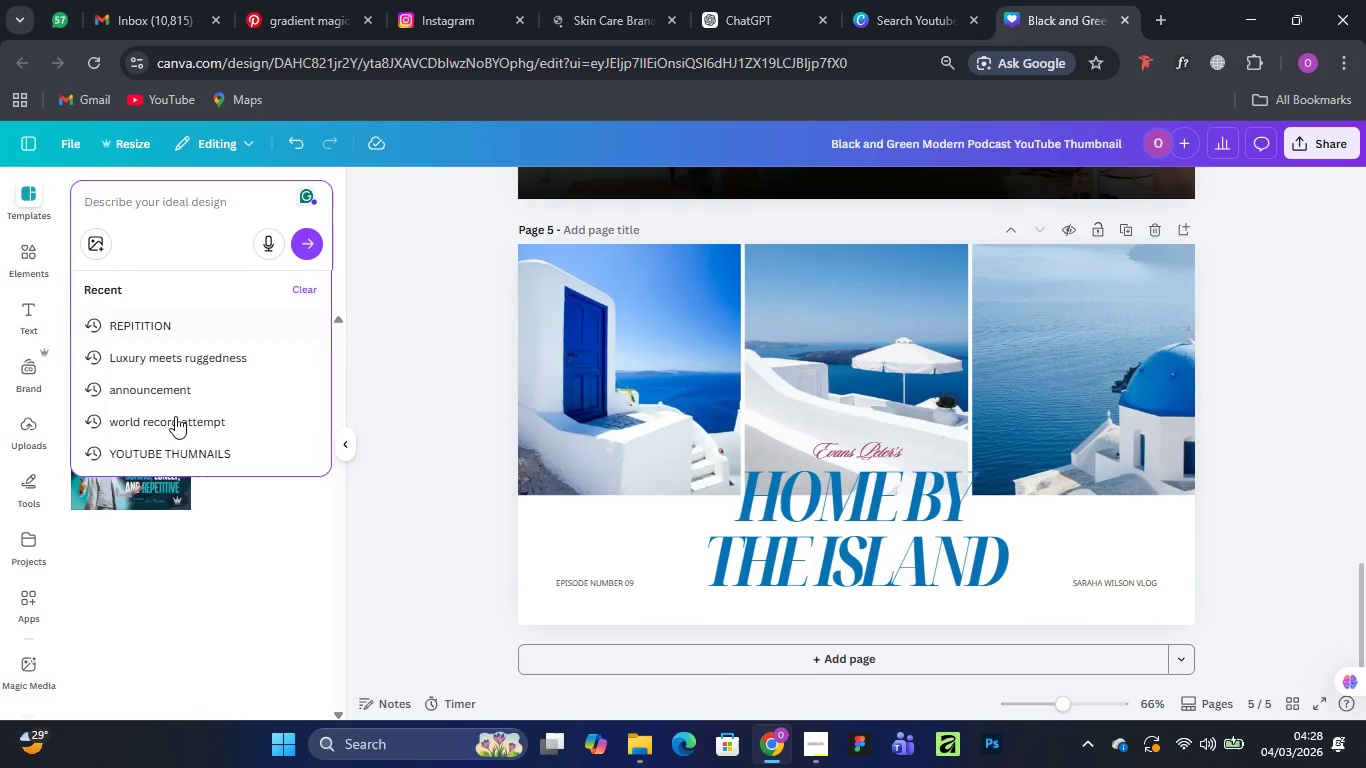 
left_click([206, 461])
 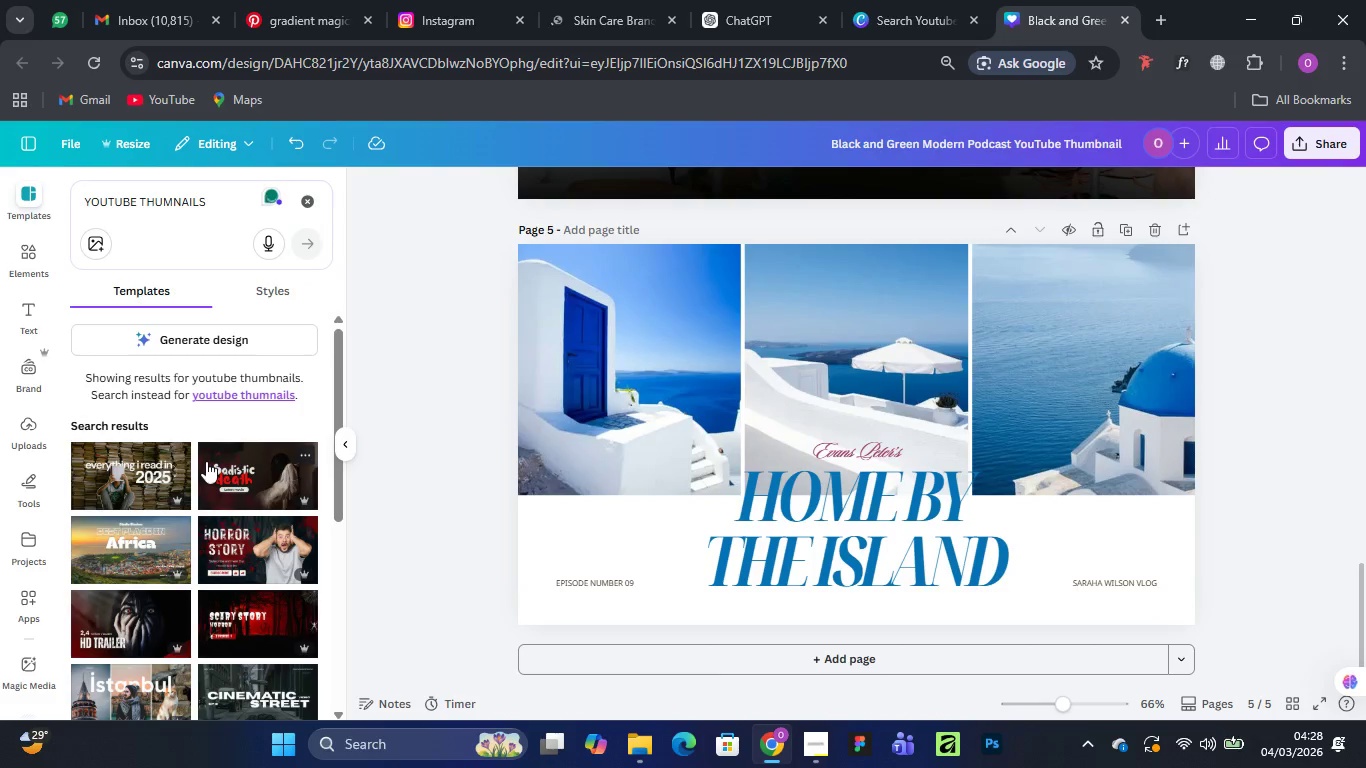 
scroll: coordinate [218, 498], scroll_direction: down, amount: 3.0
 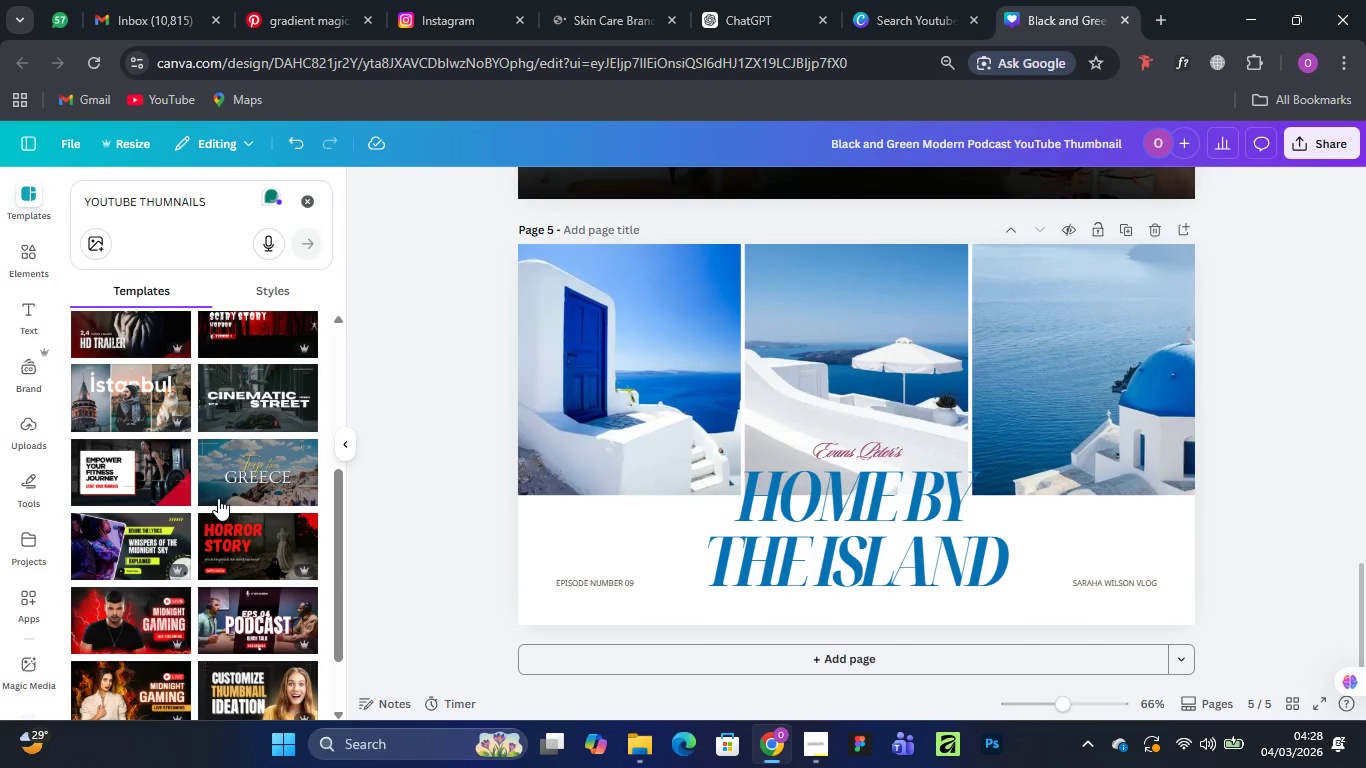 
scroll: coordinate [218, 498], scroll_direction: up, amount: 1.0
 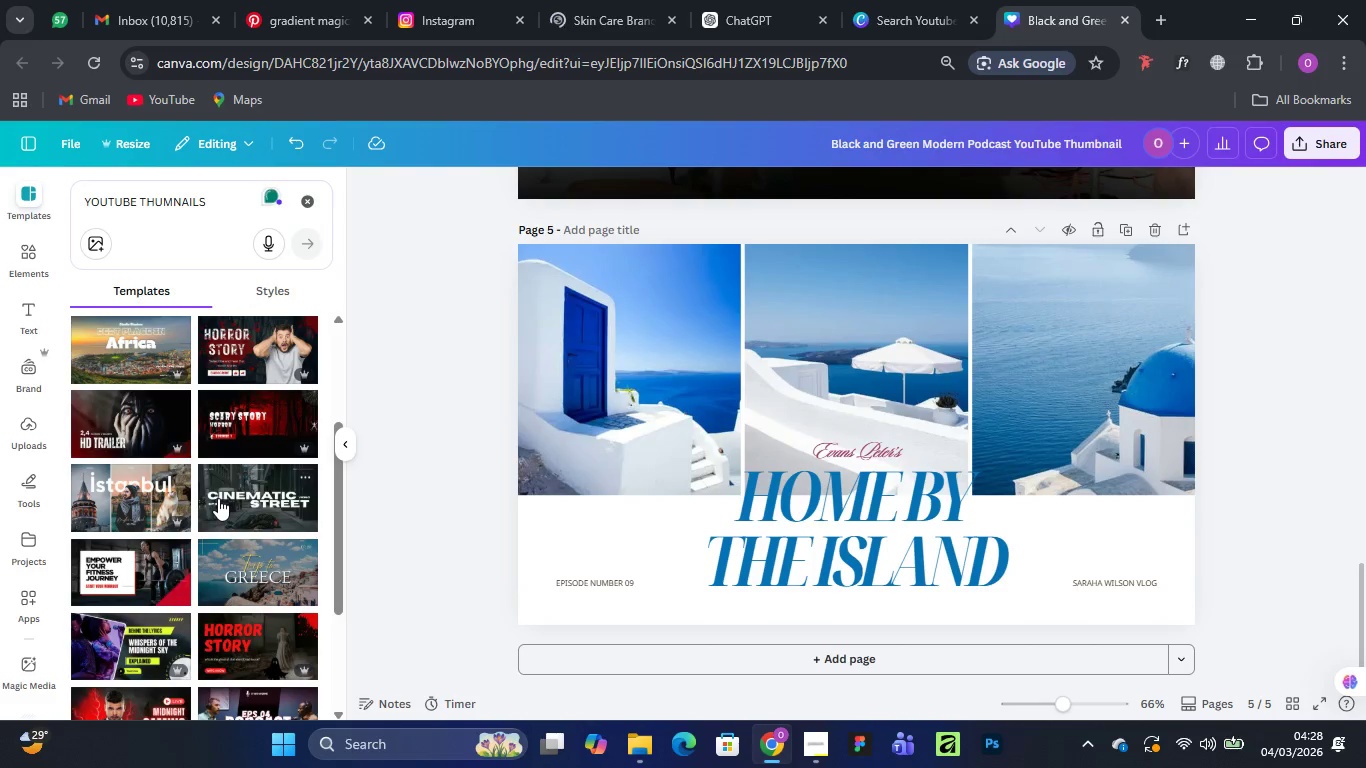 
scroll: coordinate [218, 498], scroll_direction: down, amount: 1.0
 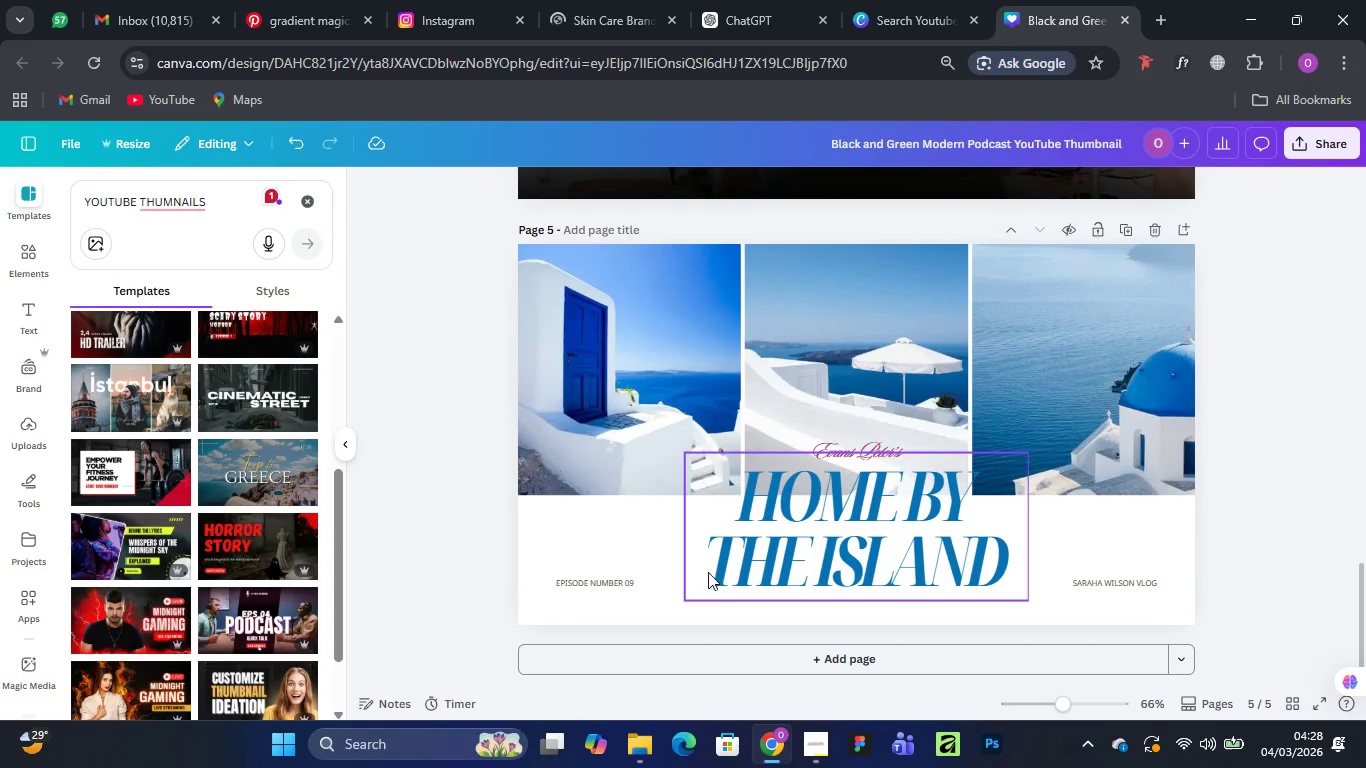 
left_click([709, 671])
 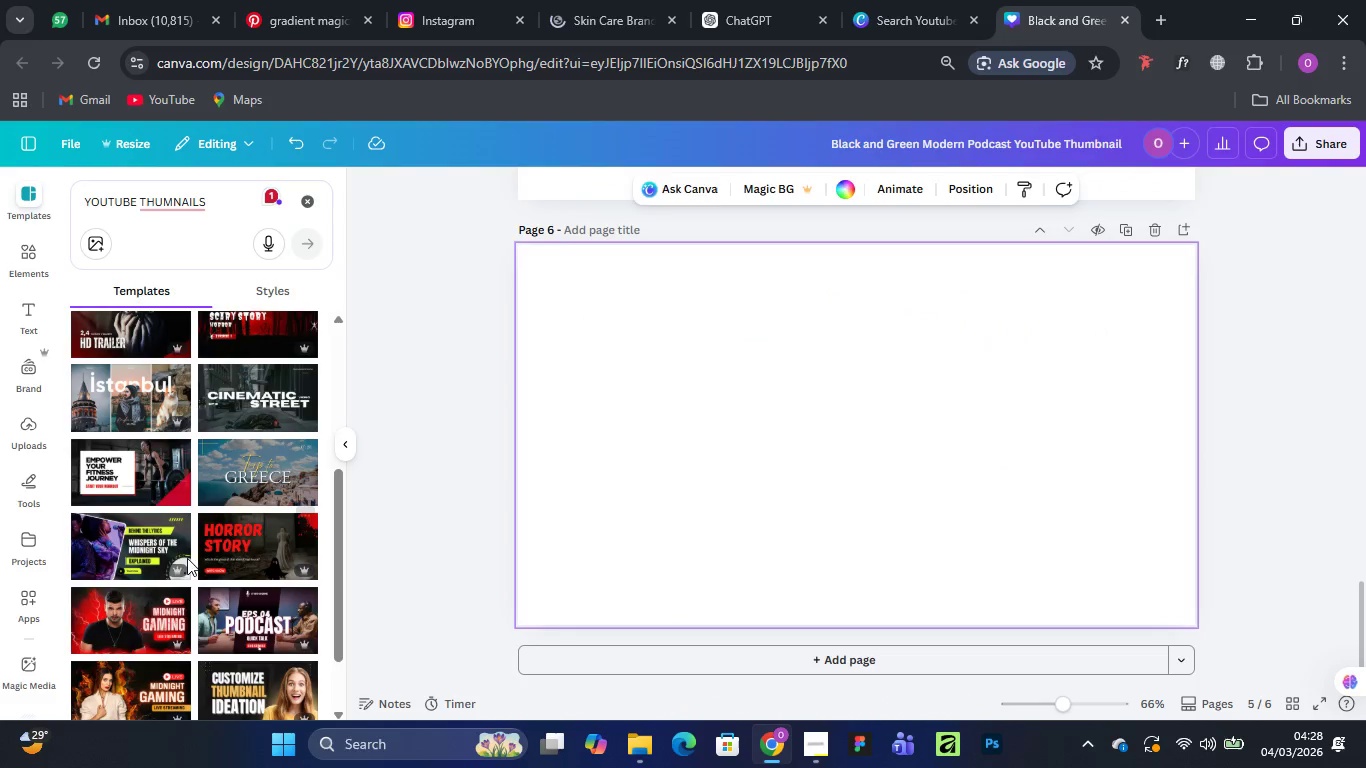 
mouse_move([143, 537])
 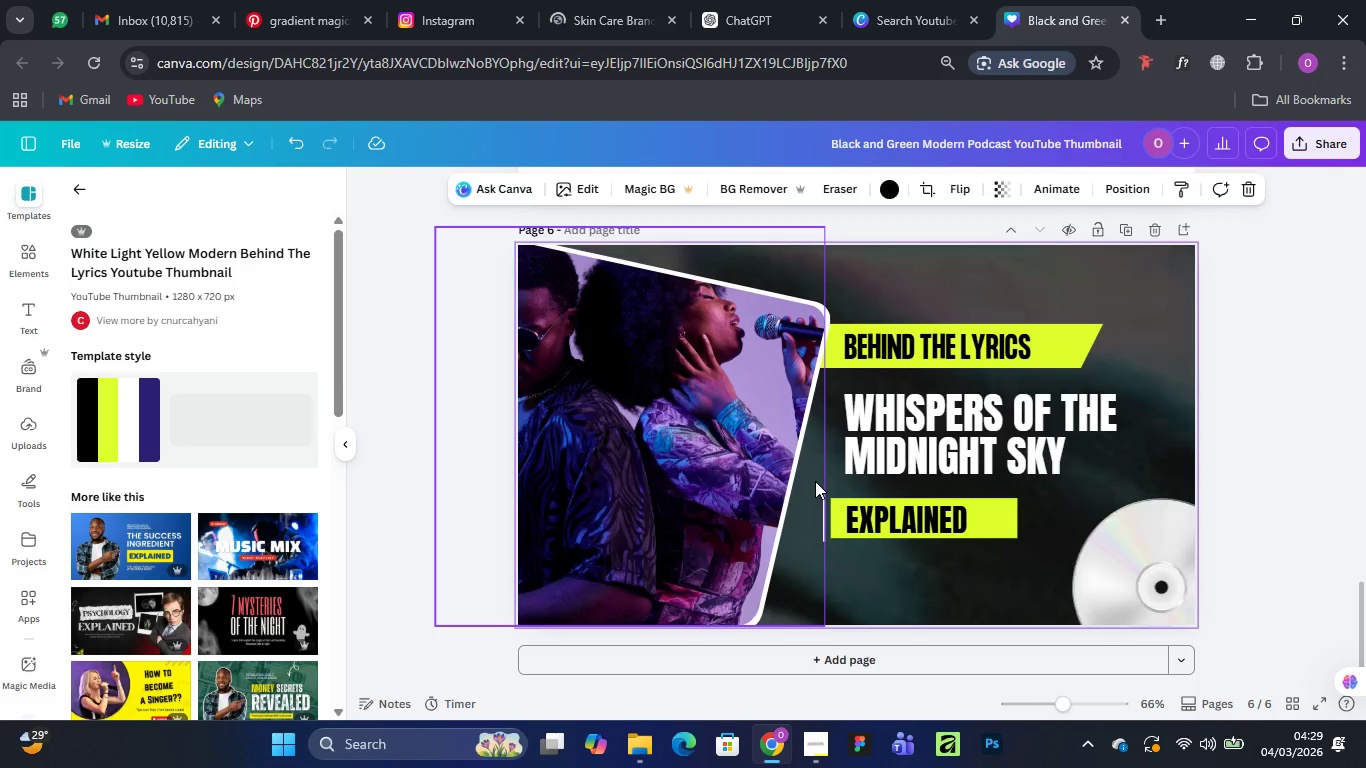 
wait(6.28)
 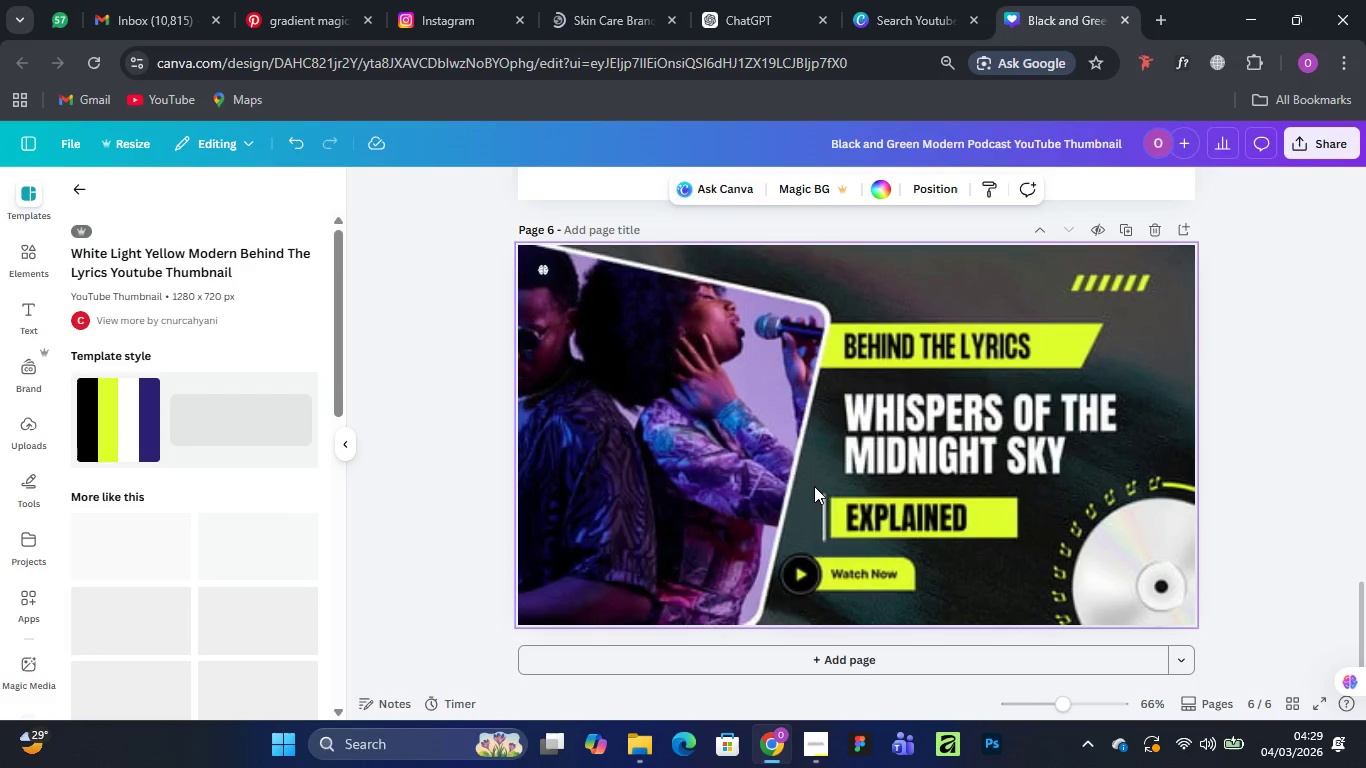 
scroll: coordinate [190, 618], scroll_direction: down, amount: 5.0
 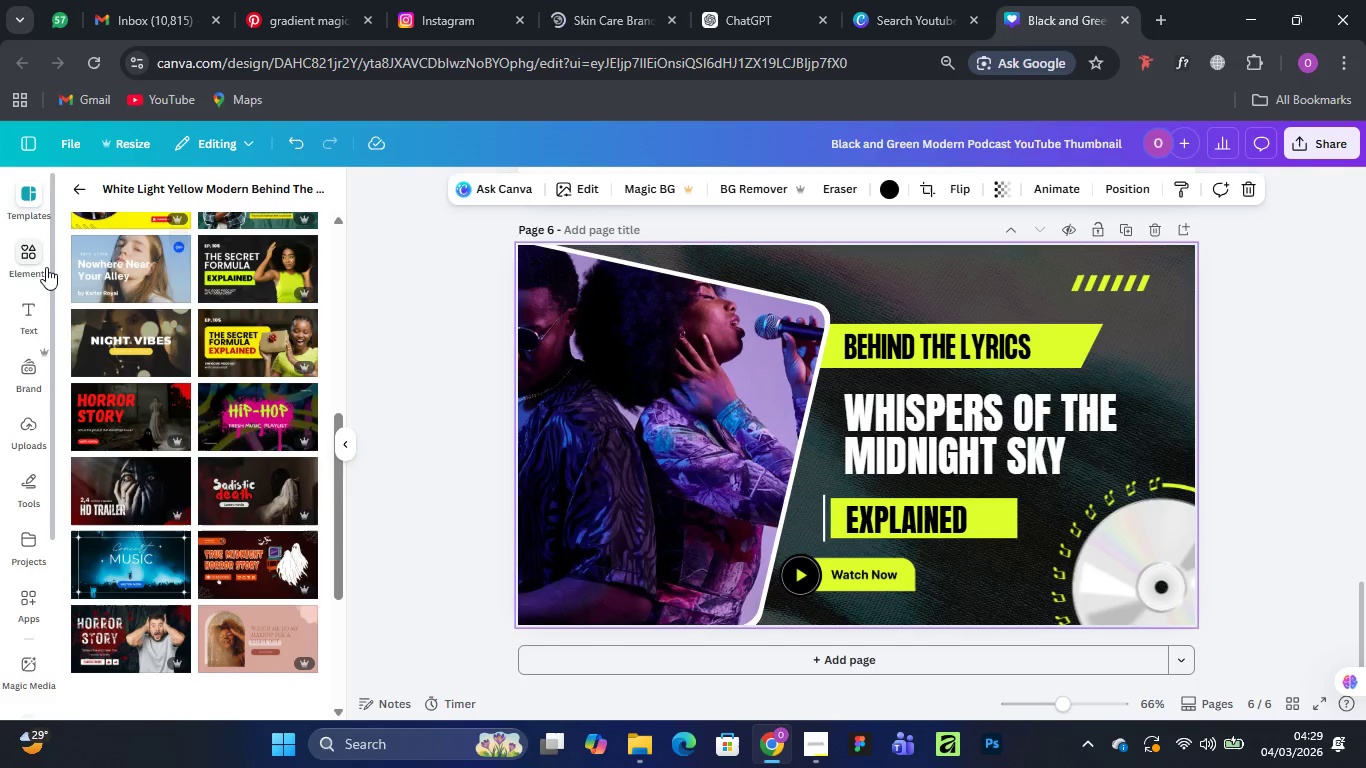 
left_click([28, 253])
 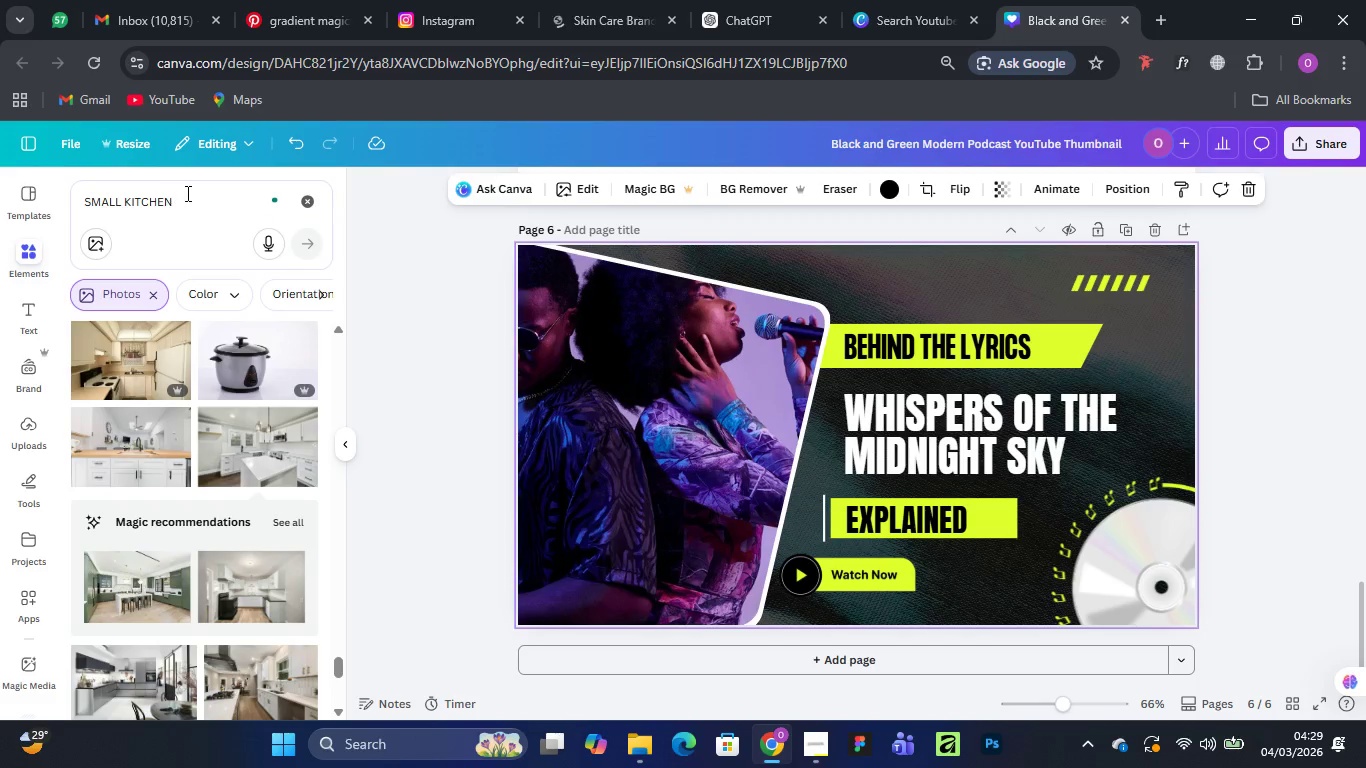 
left_click_drag(start_coordinate=[187, 193], to_coordinate=[17, 208])
 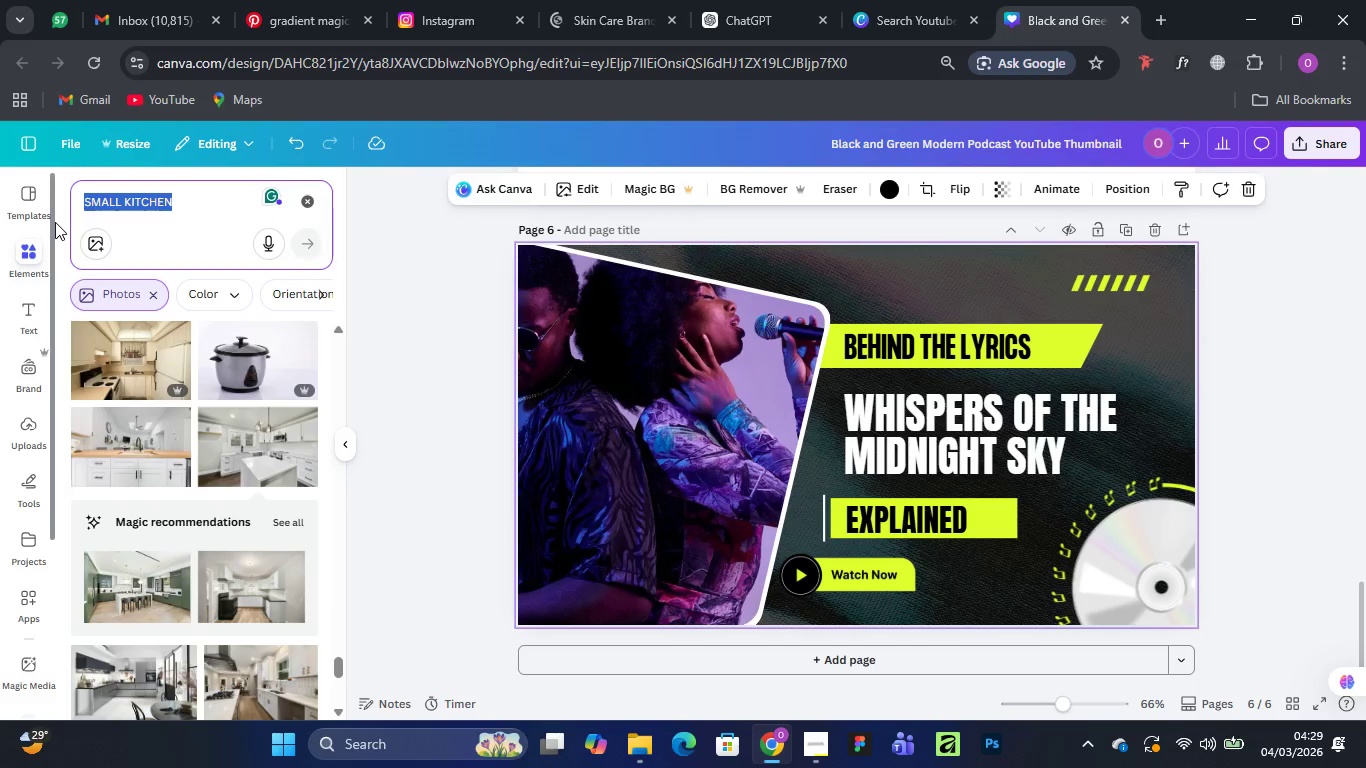 
type(rE)
key(Backspace)
key(Backspace)
type(Repitition)
 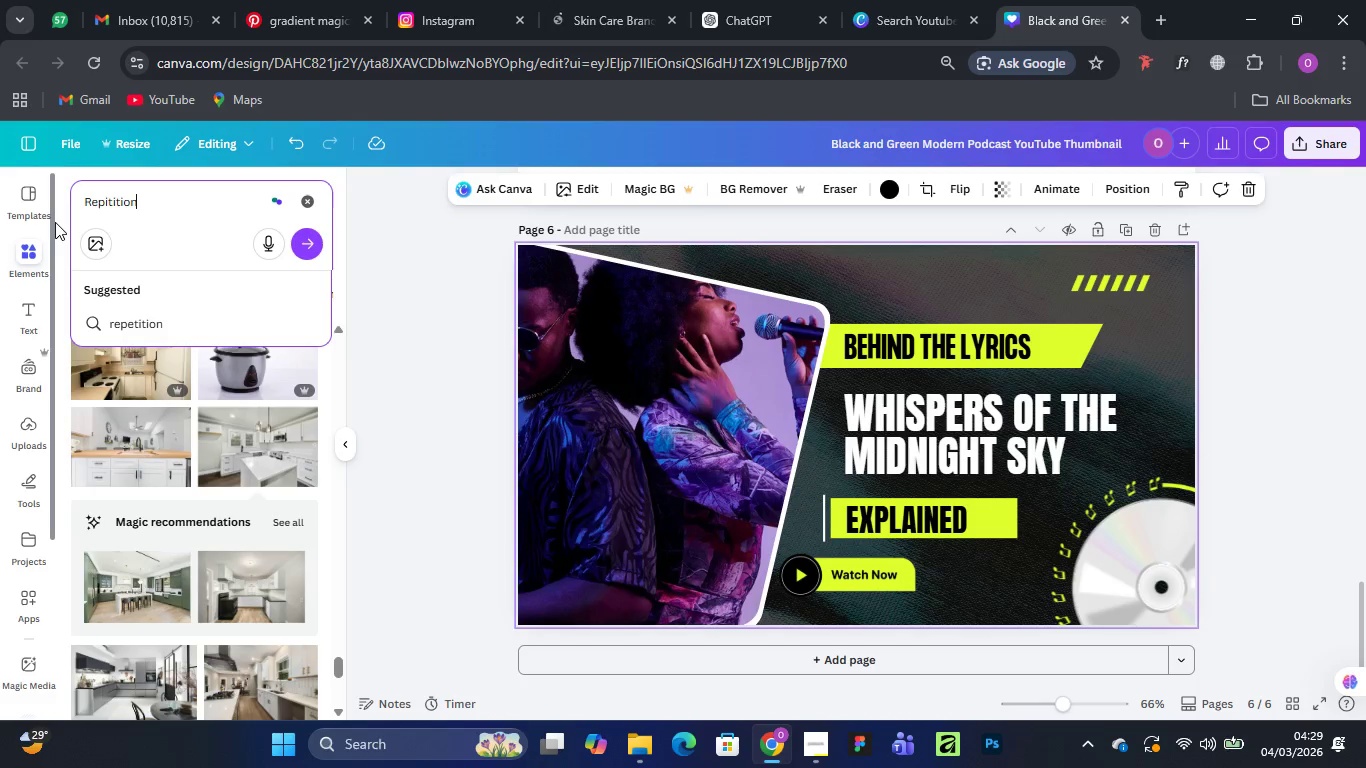 
key(Enter)
 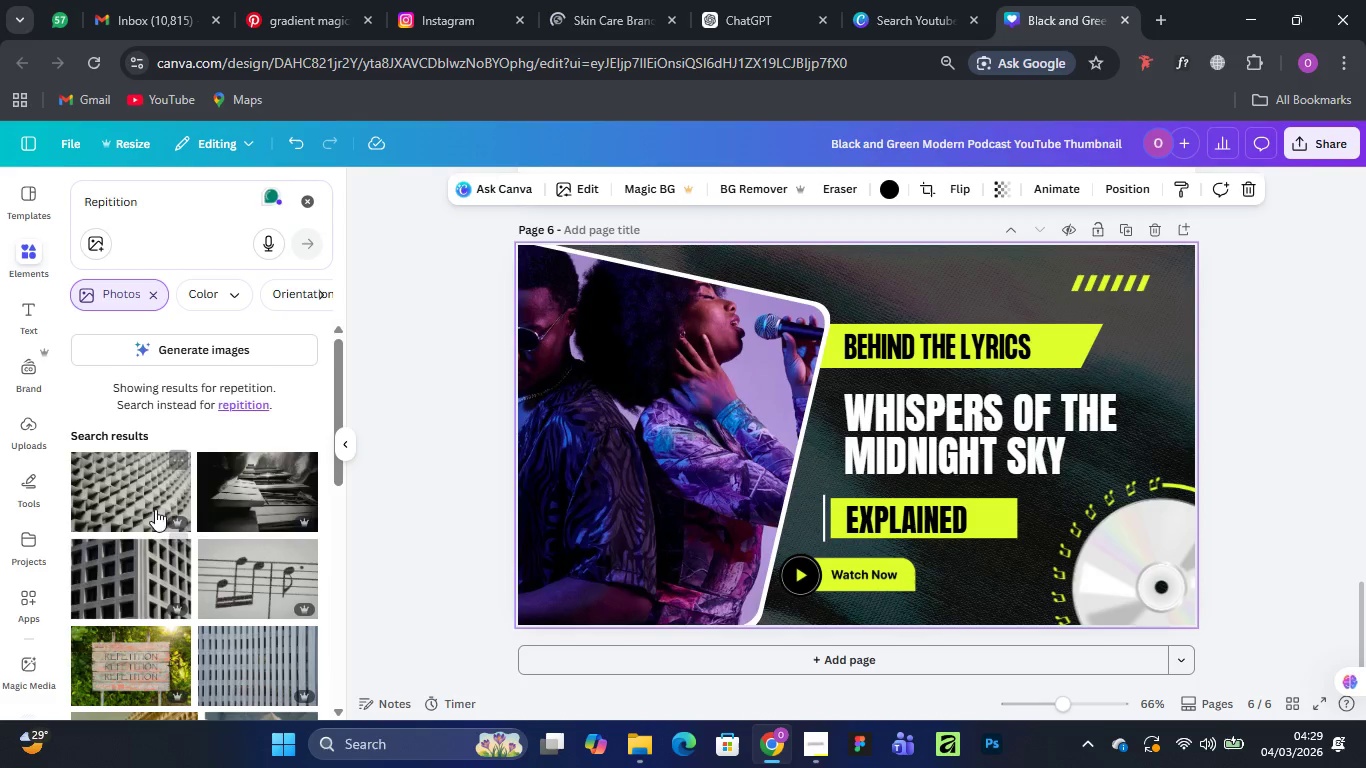 
wait(6.28)
 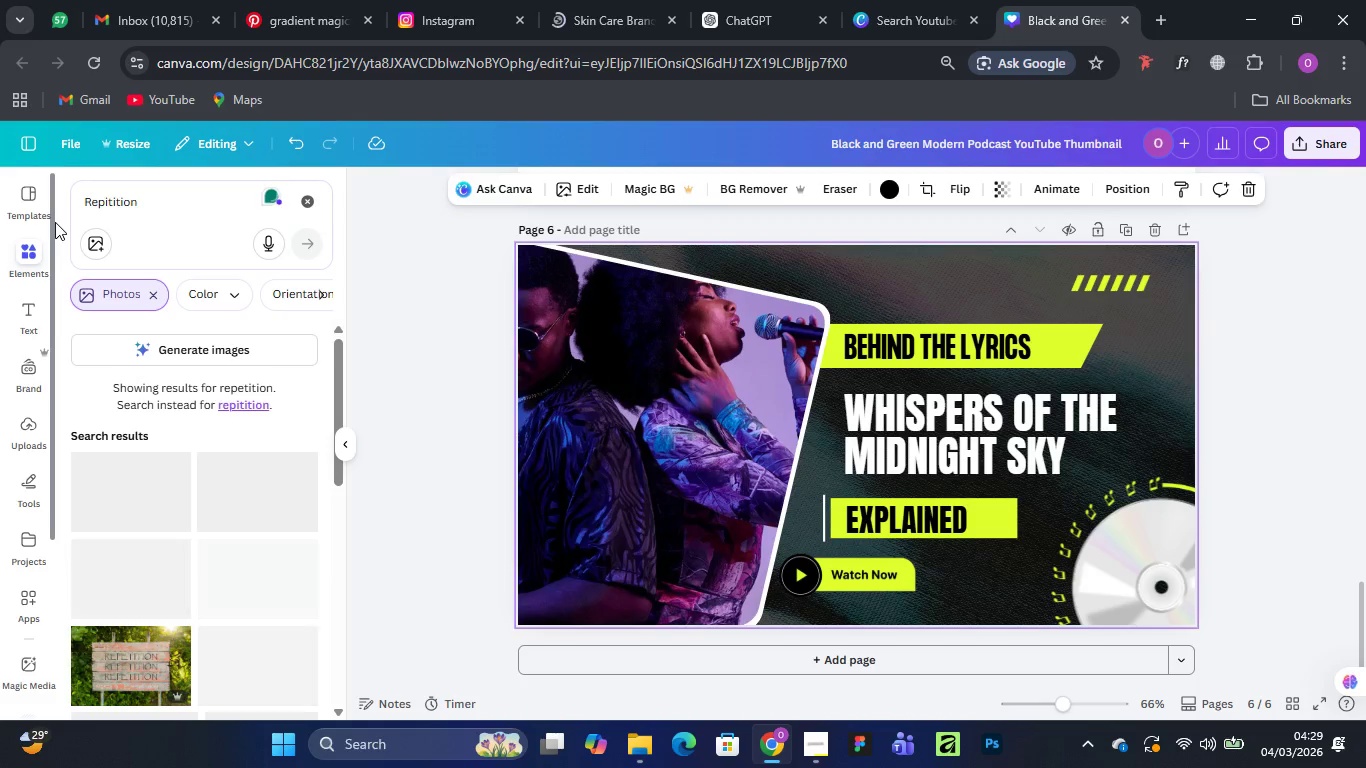 
scroll: coordinate [191, 523], scroll_direction: down, amount: 11.0
 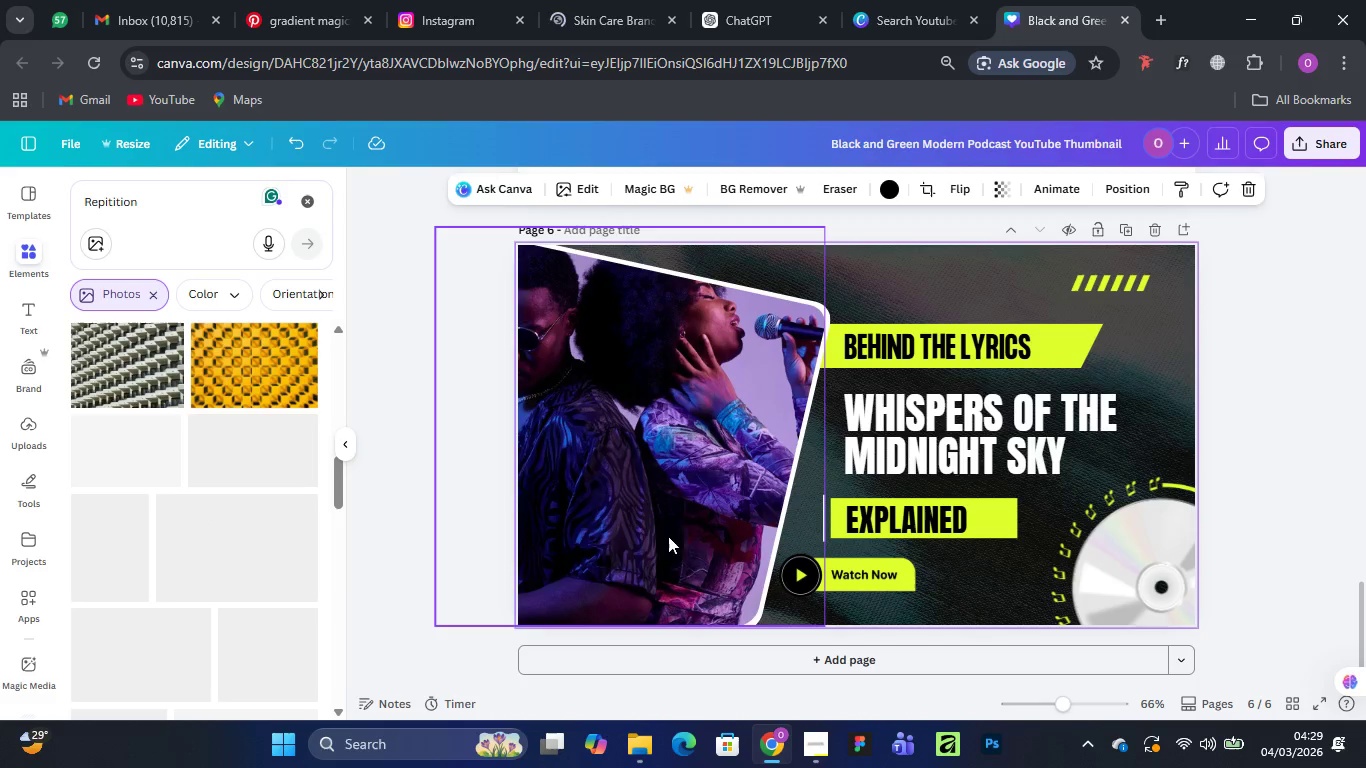 
scroll: coordinate [161, 430], scroll_direction: down, amount: 2.0
 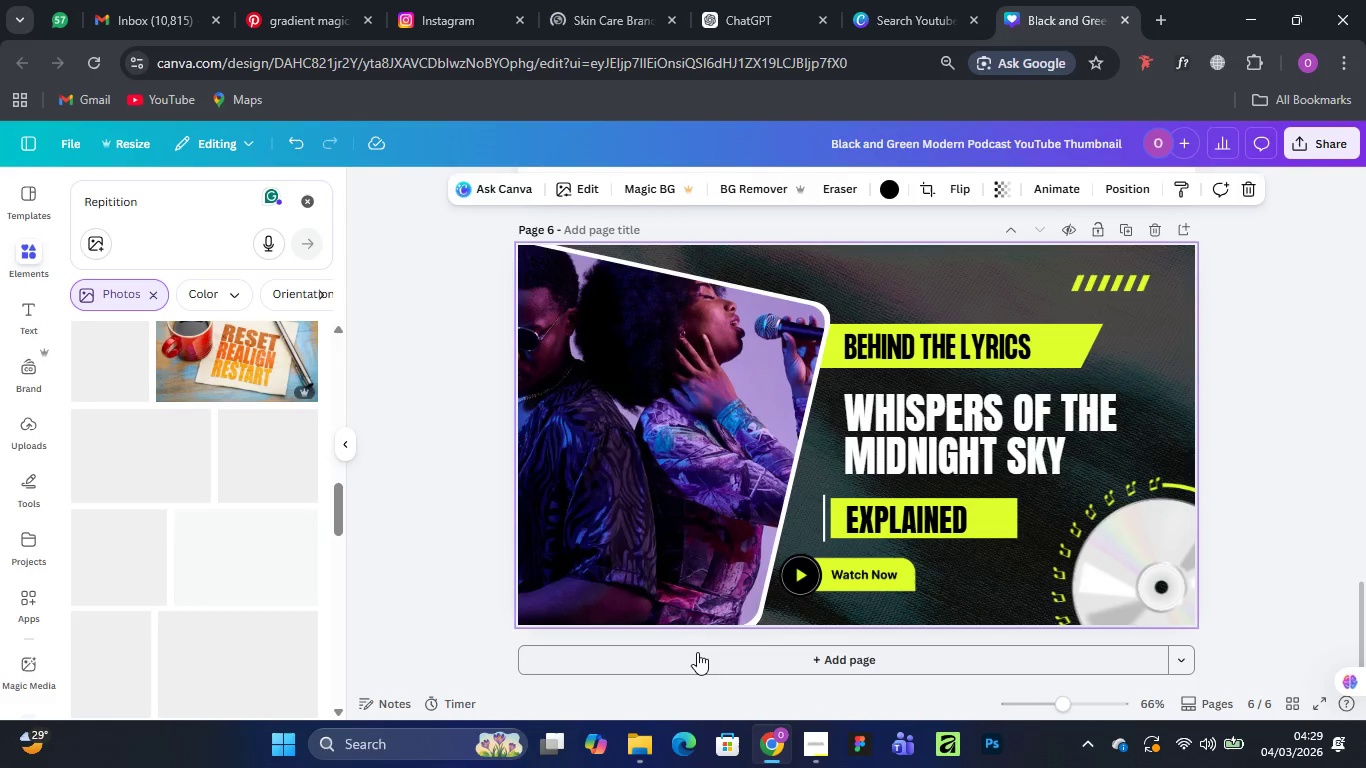 
left_click([697, 653])
 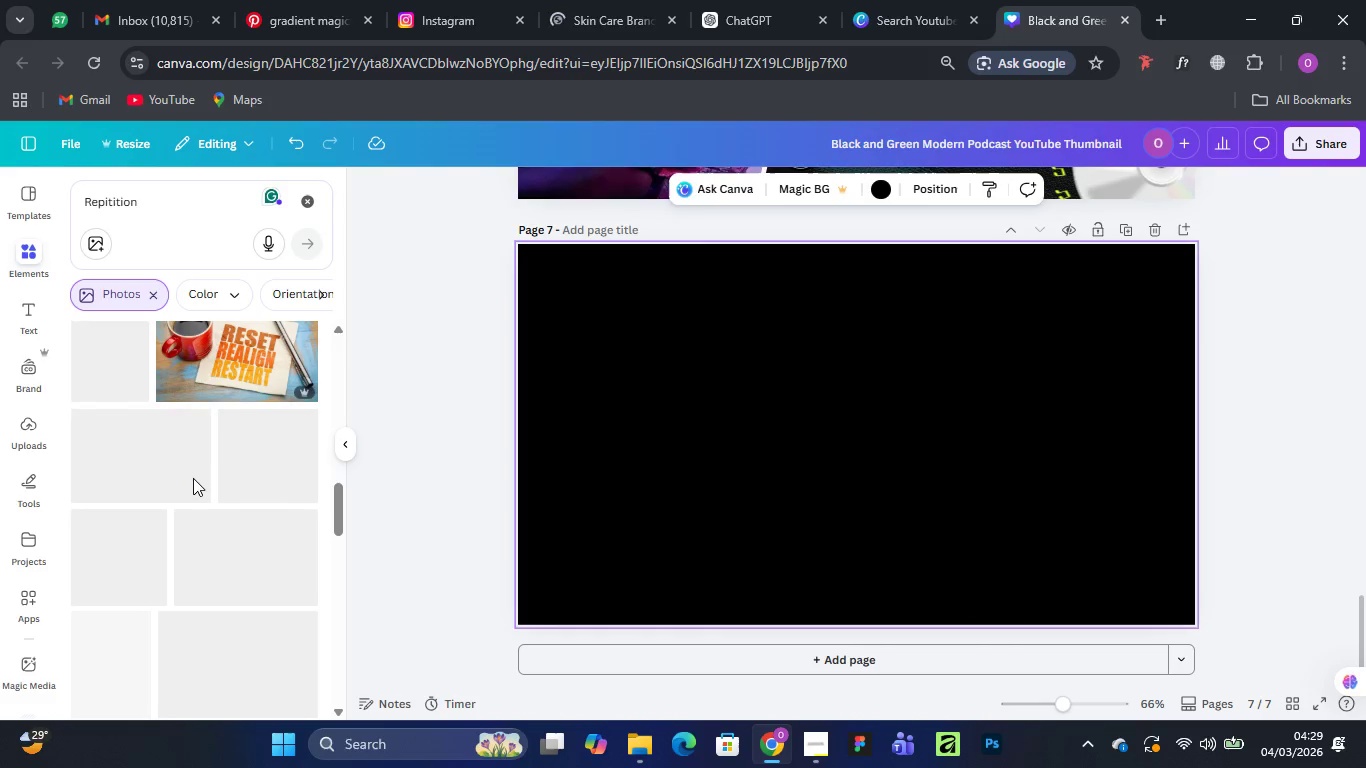 
scroll: coordinate [193, 477], scroll_direction: up, amount: 2.0
 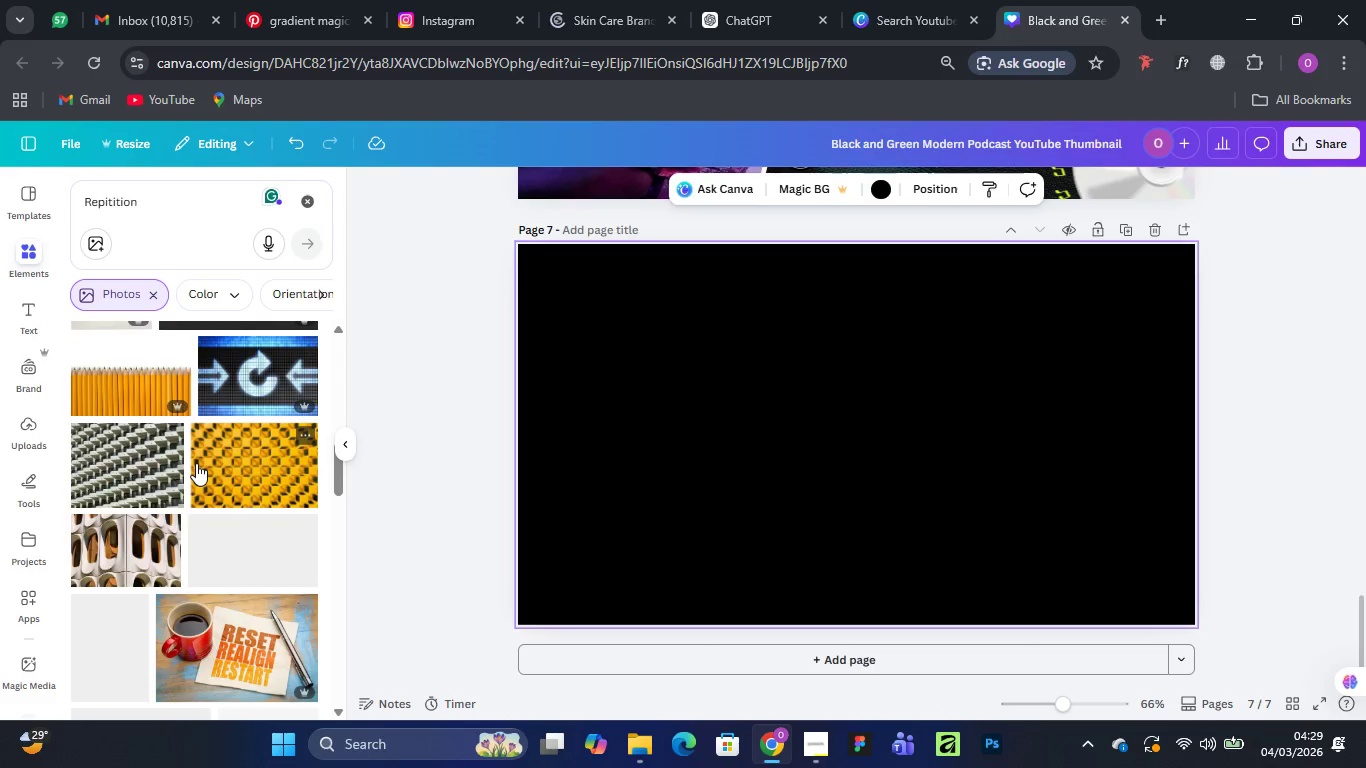 
wait(6.97)
 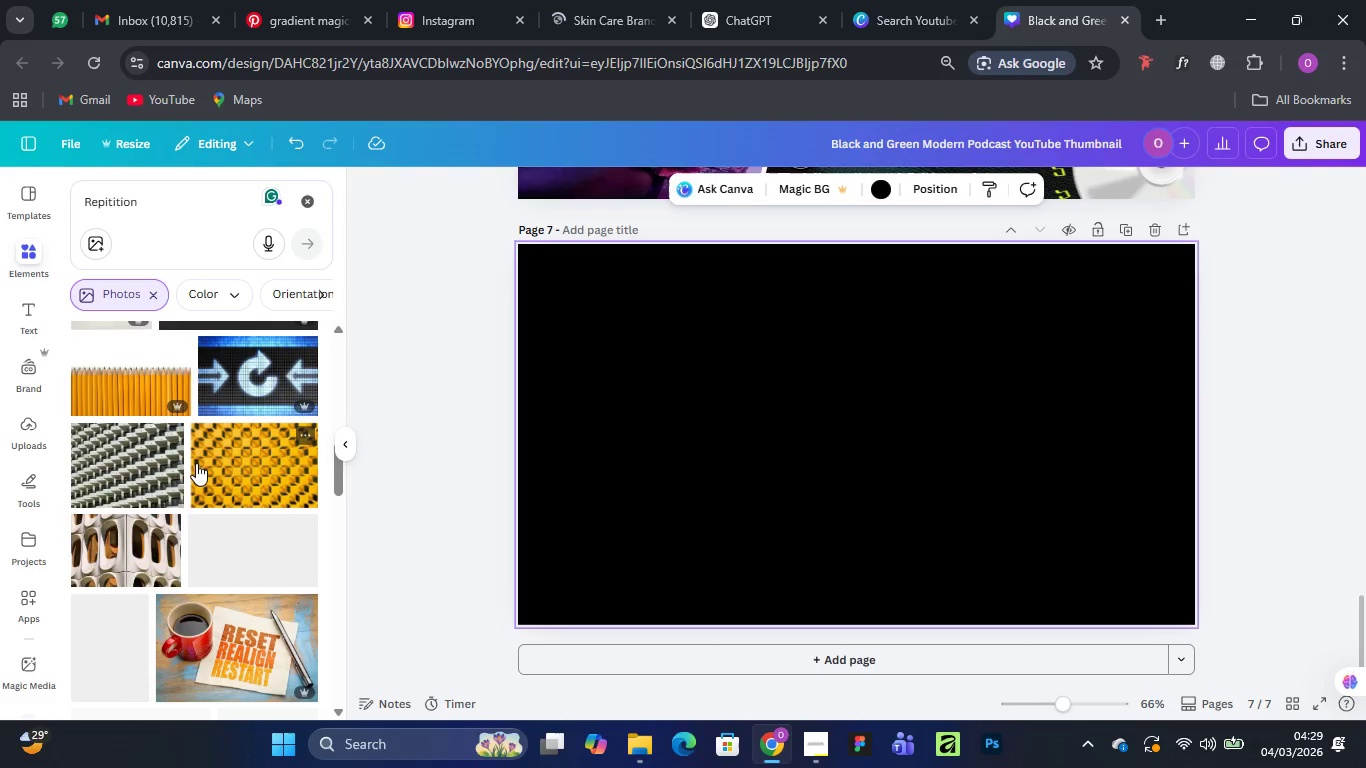 
scroll: coordinate [196, 464], scroll_direction: down, amount: 16.0
 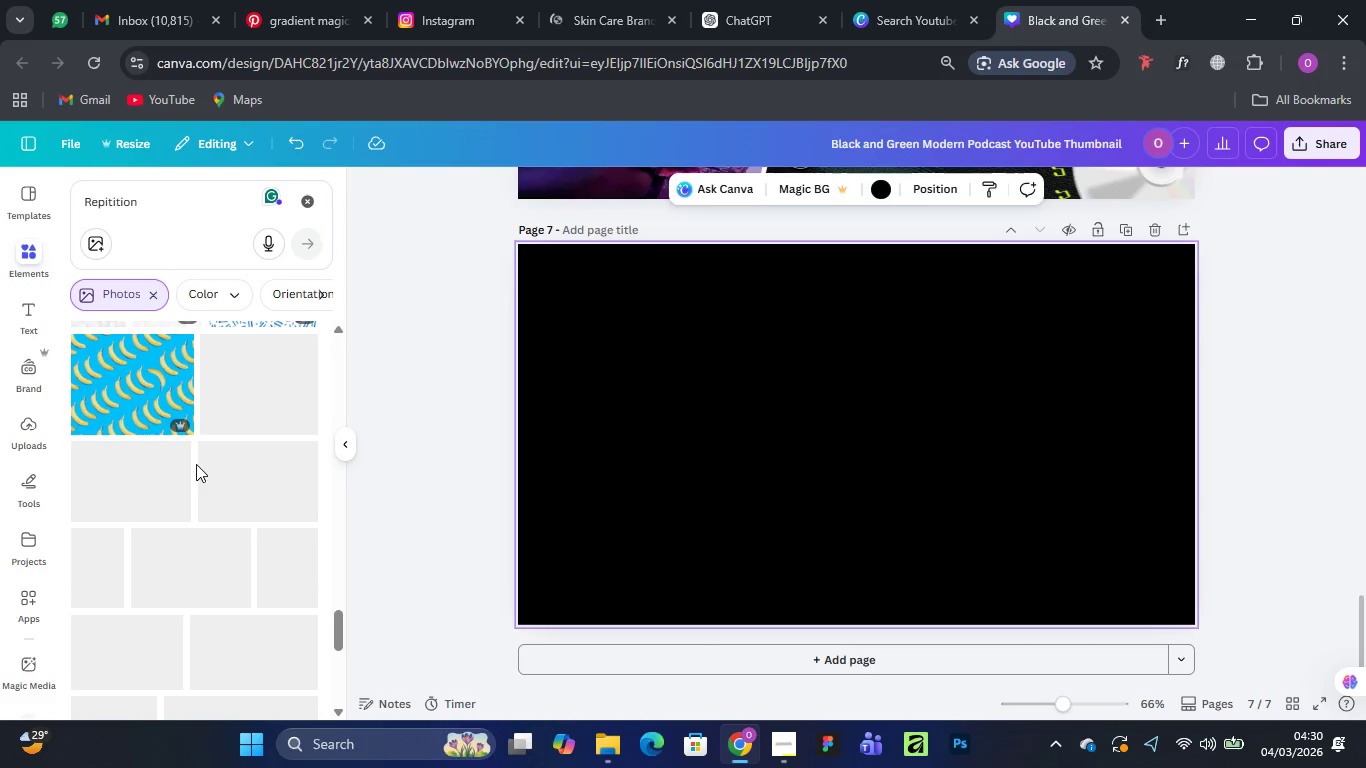 
scroll: coordinate [196, 464], scroll_direction: up, amount: 14.0
 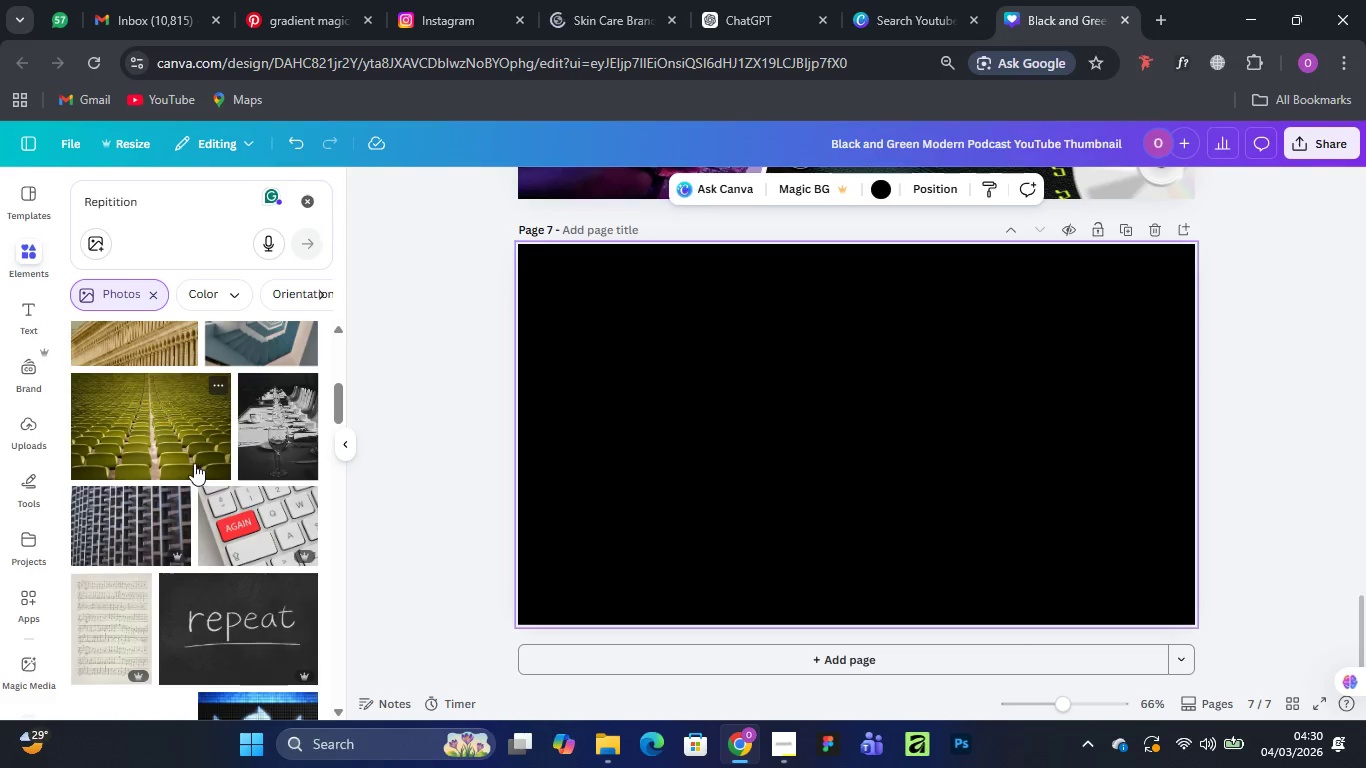 
left_click([162, 426])
 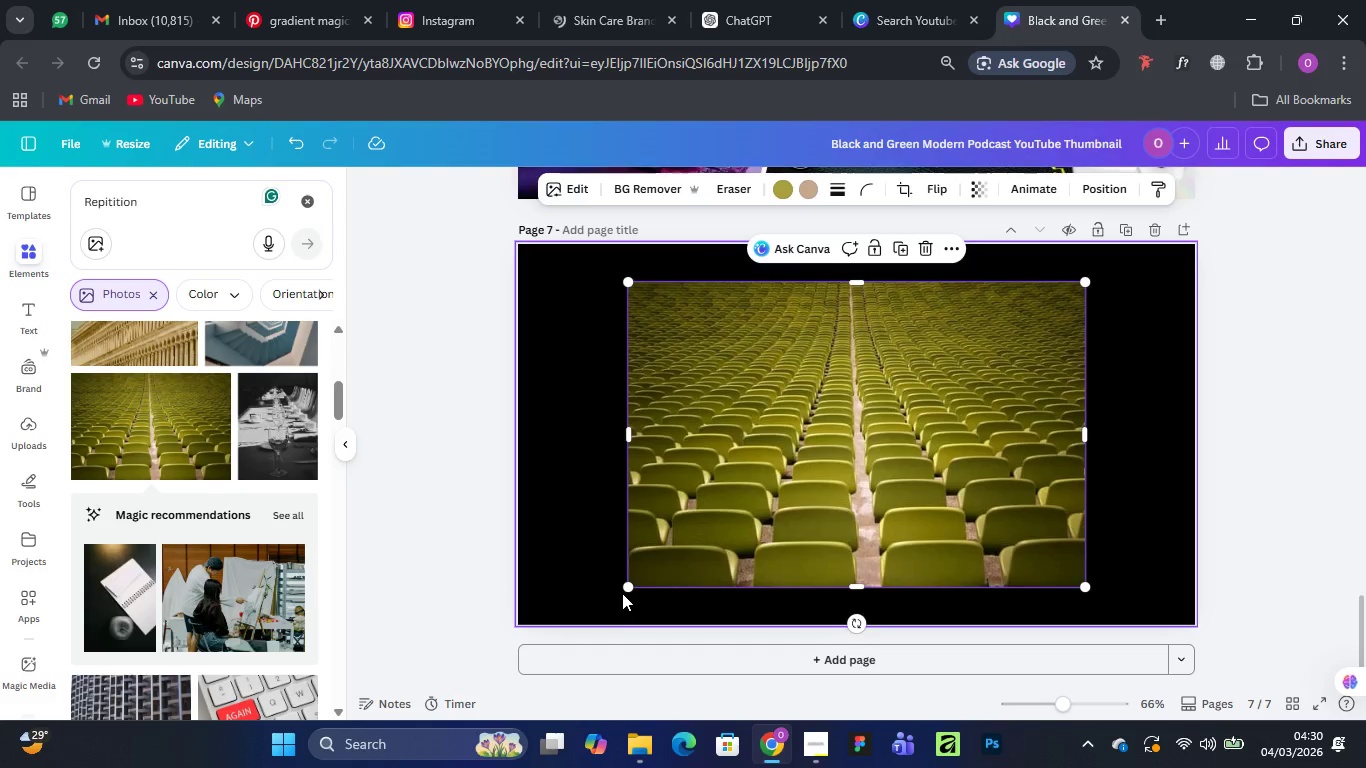 
left_click_drag(start_coordinate=[624, 588], to_coordinate=[502, 644])
 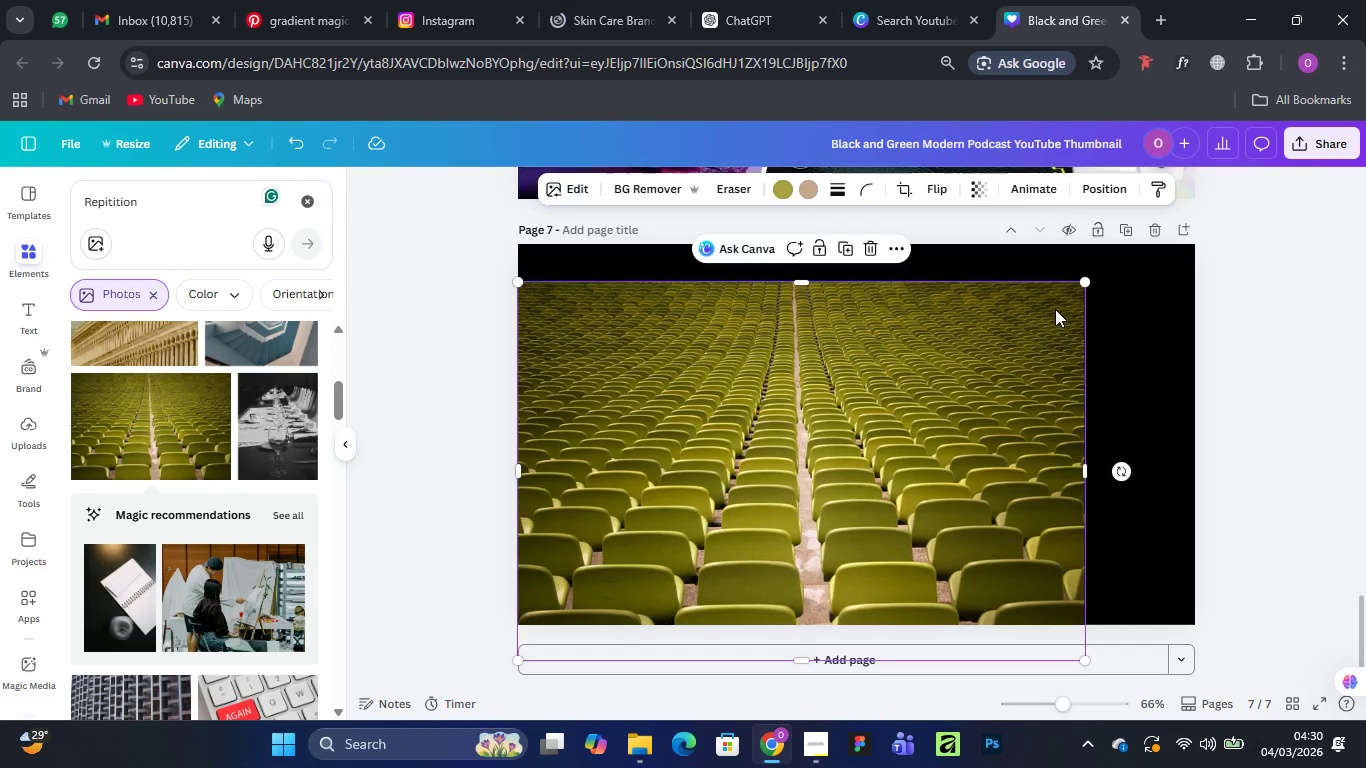 
wait(10.11)
 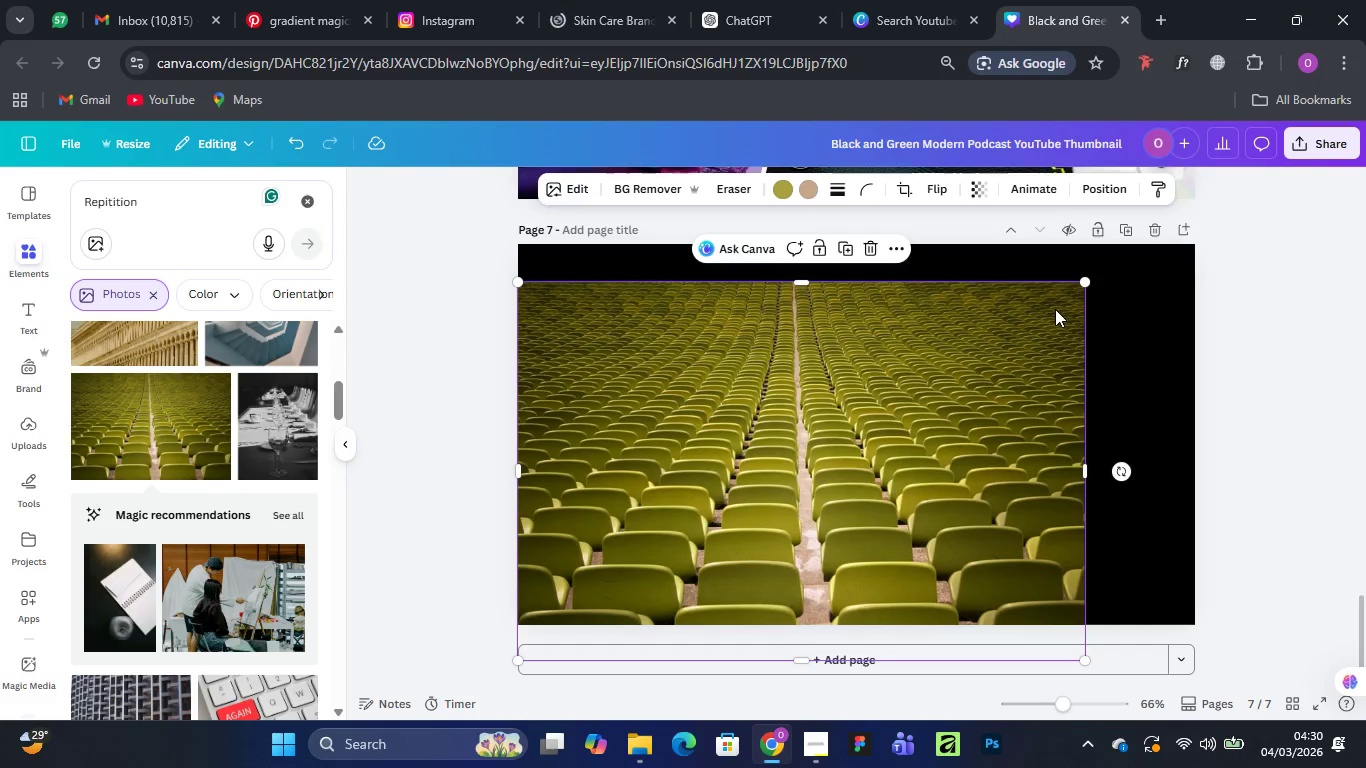 
left_click_drag(start_coordinate=[1085, 279], to_coordinate=[1246, 247])
 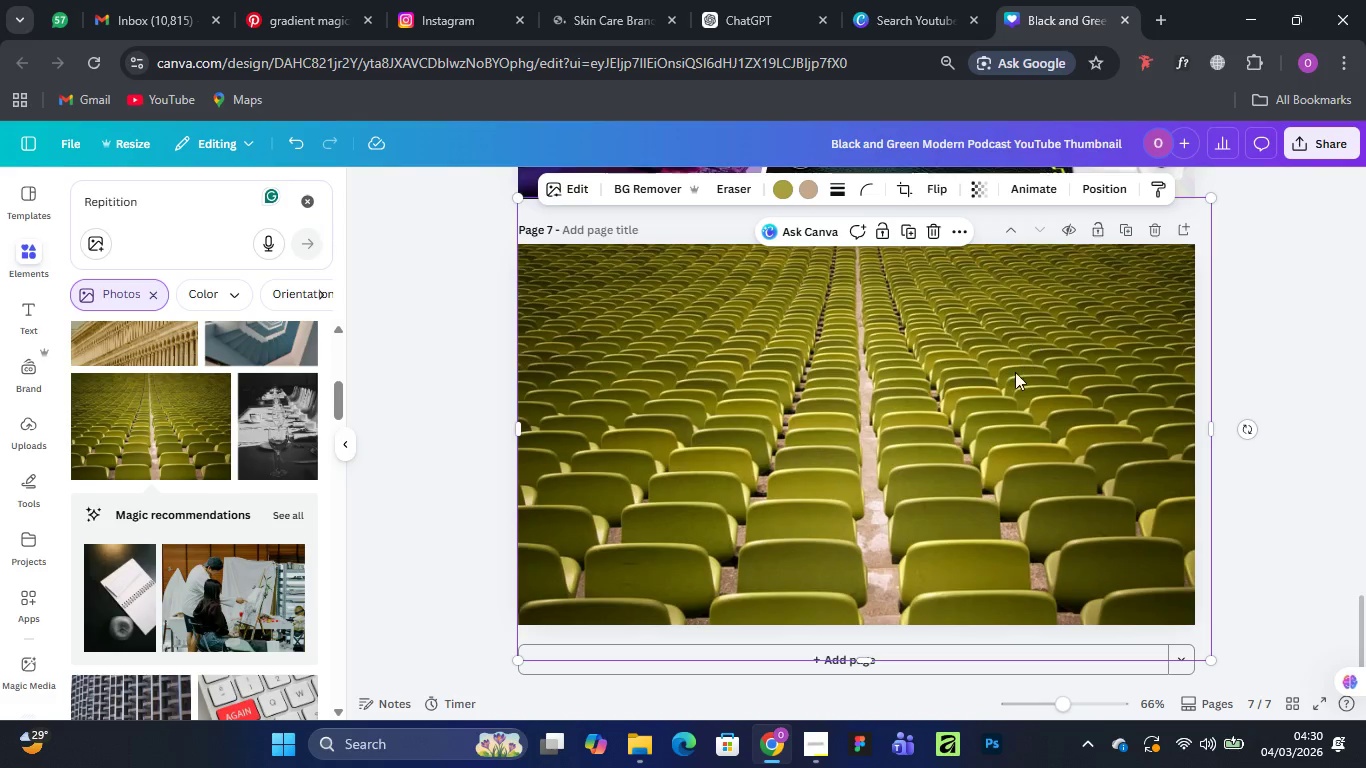 
left_click_drag(start_coordinate=[1012, 382], to_coordinate=[1011, 420])
 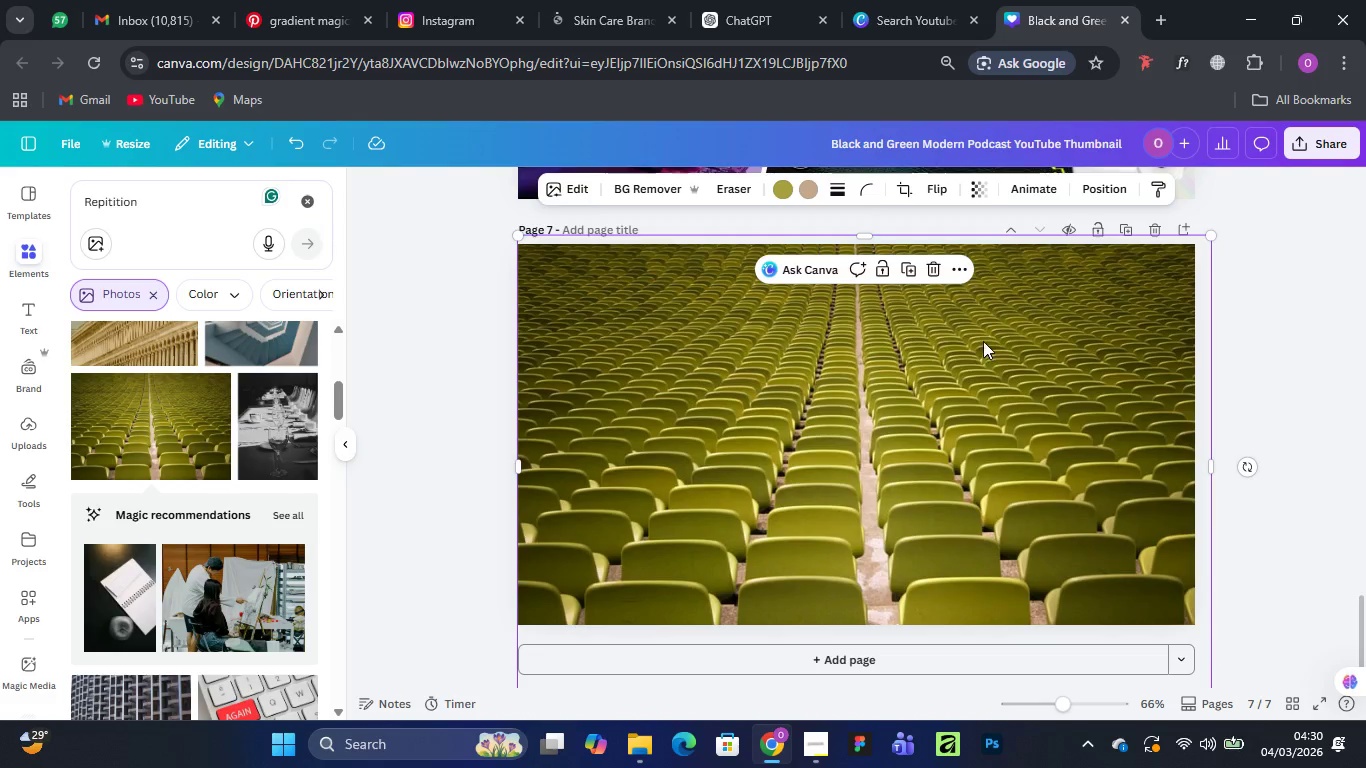 
scroll: coordinate [986, 323], scroll_direction: up, amount: 9.0
 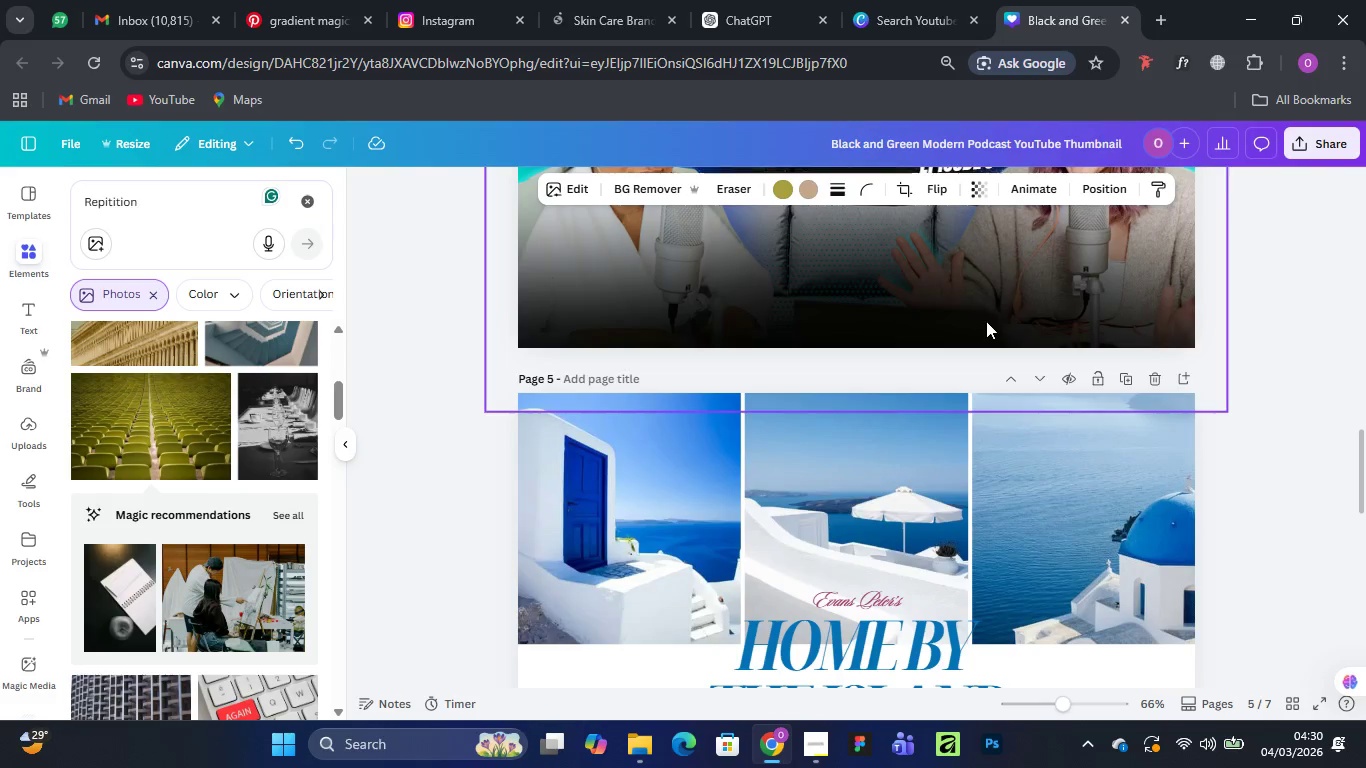 
scroll: coordinate [992, 341], scroll_direction: down, amount: 8.0
 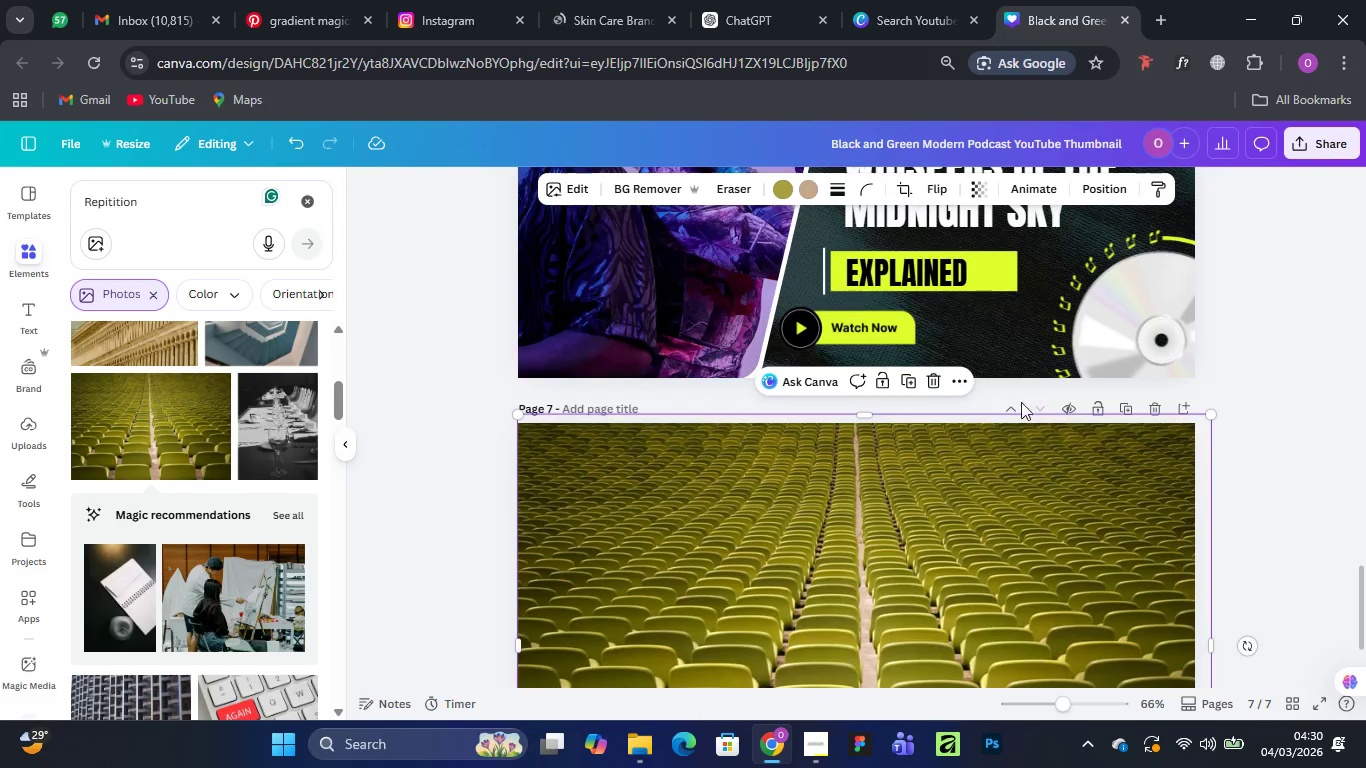 
left_click([1006, 420])
 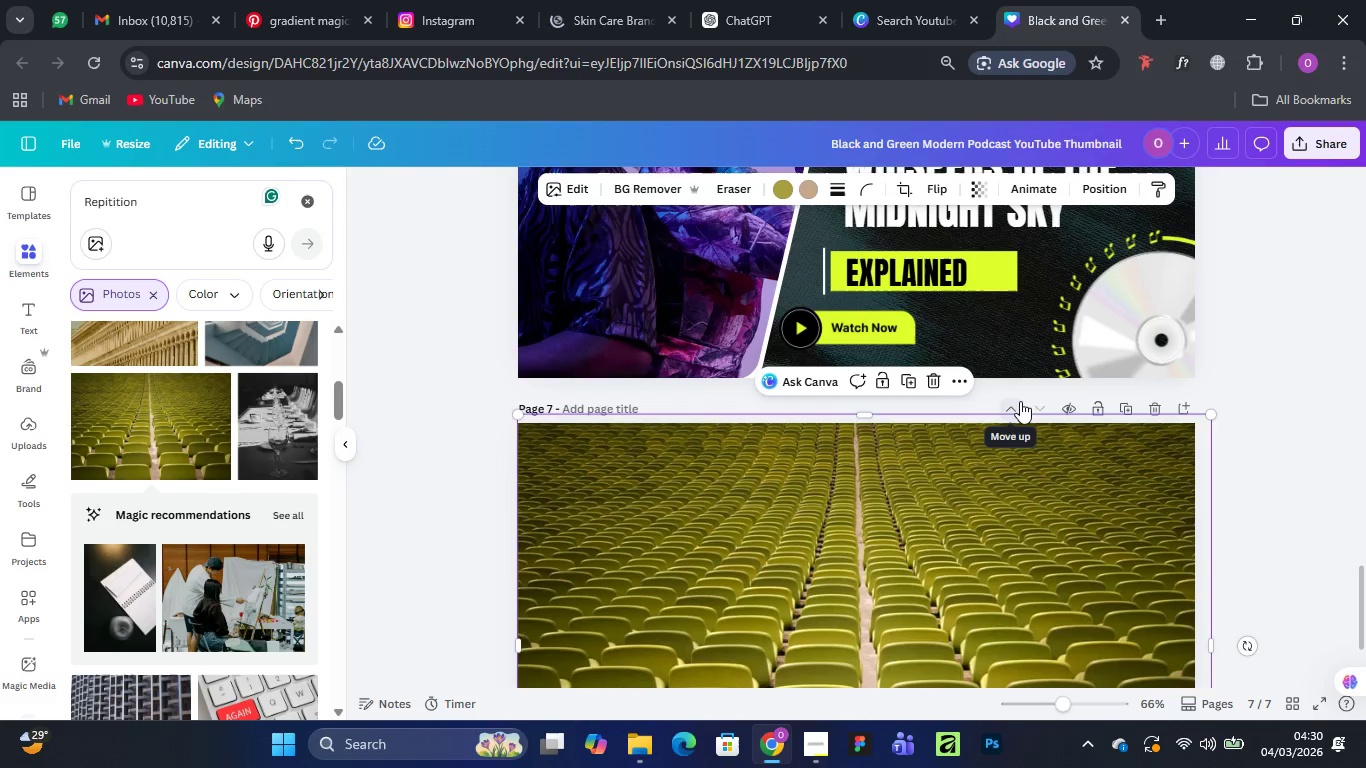 
left_click([1019, 401])
 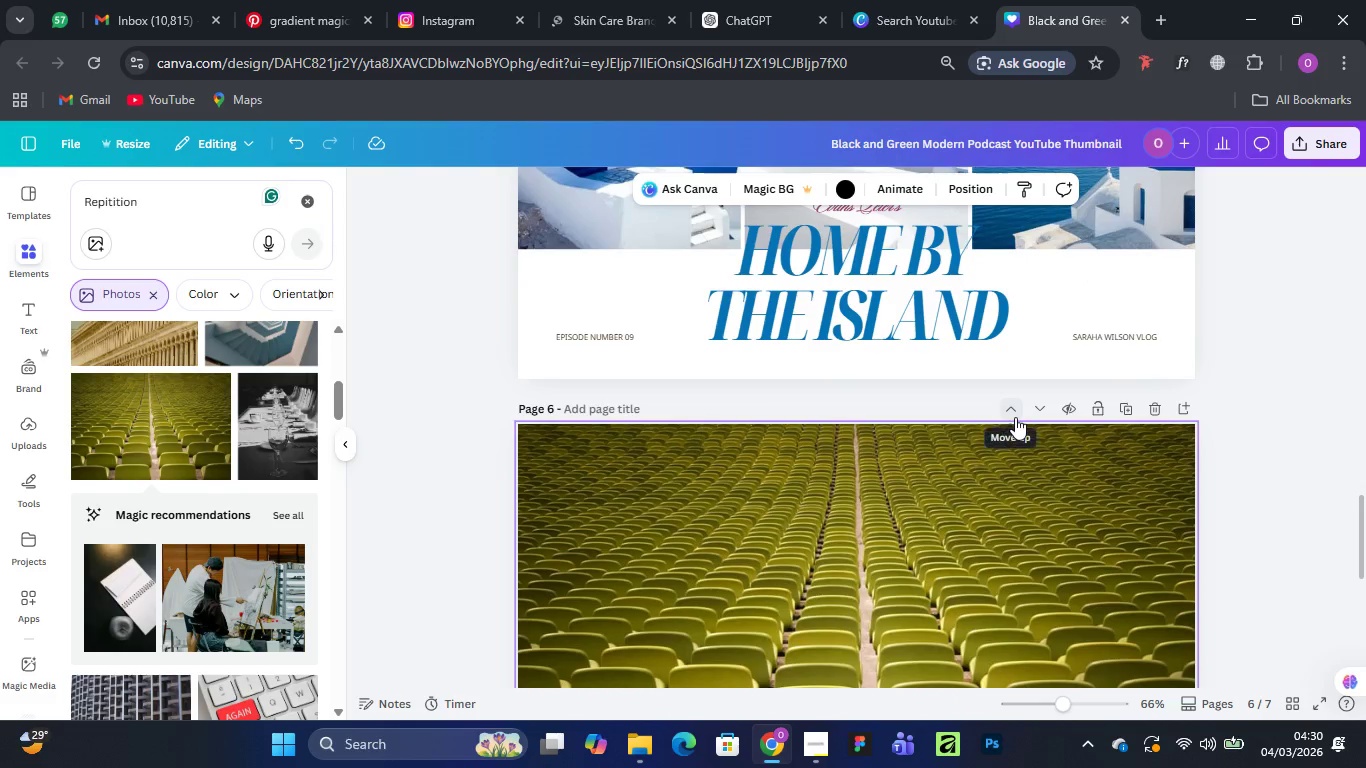 
left_click([1014, 416])
 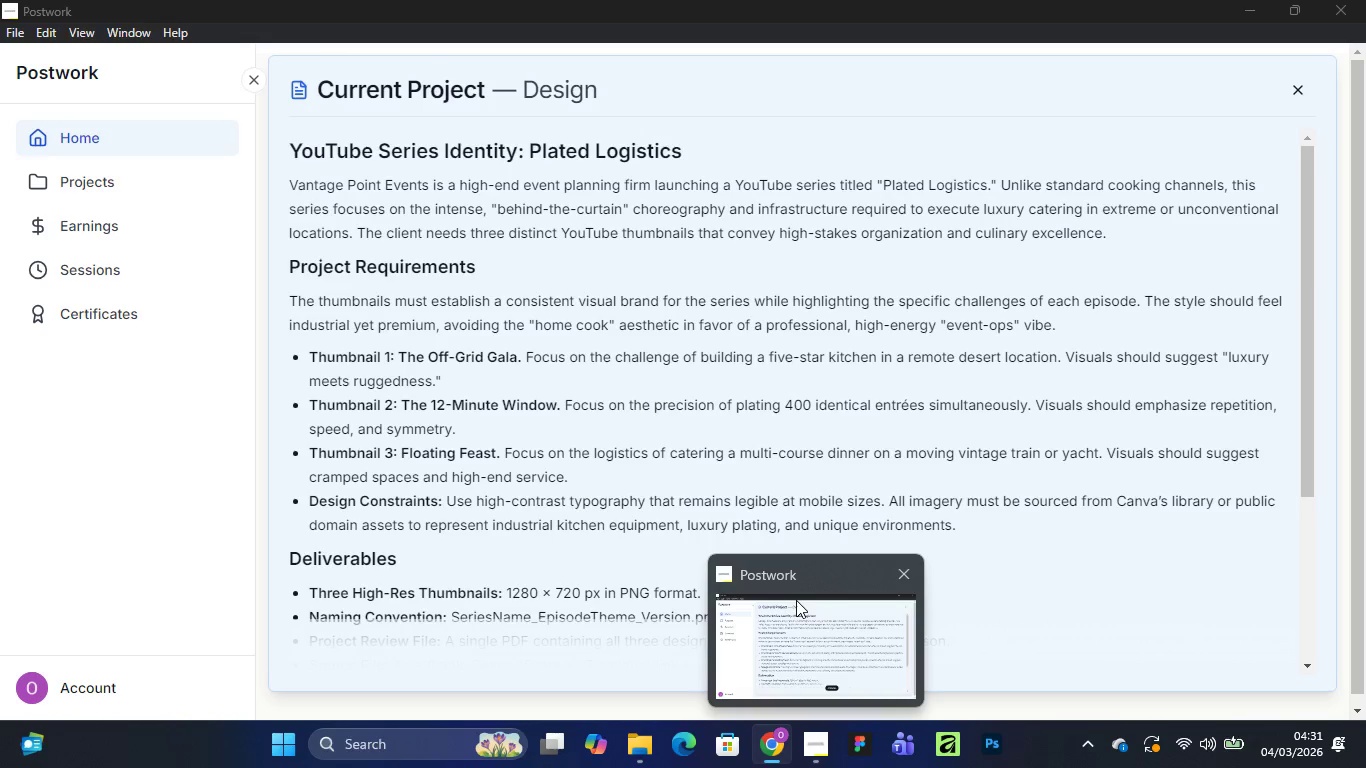 
wait(25.59)
 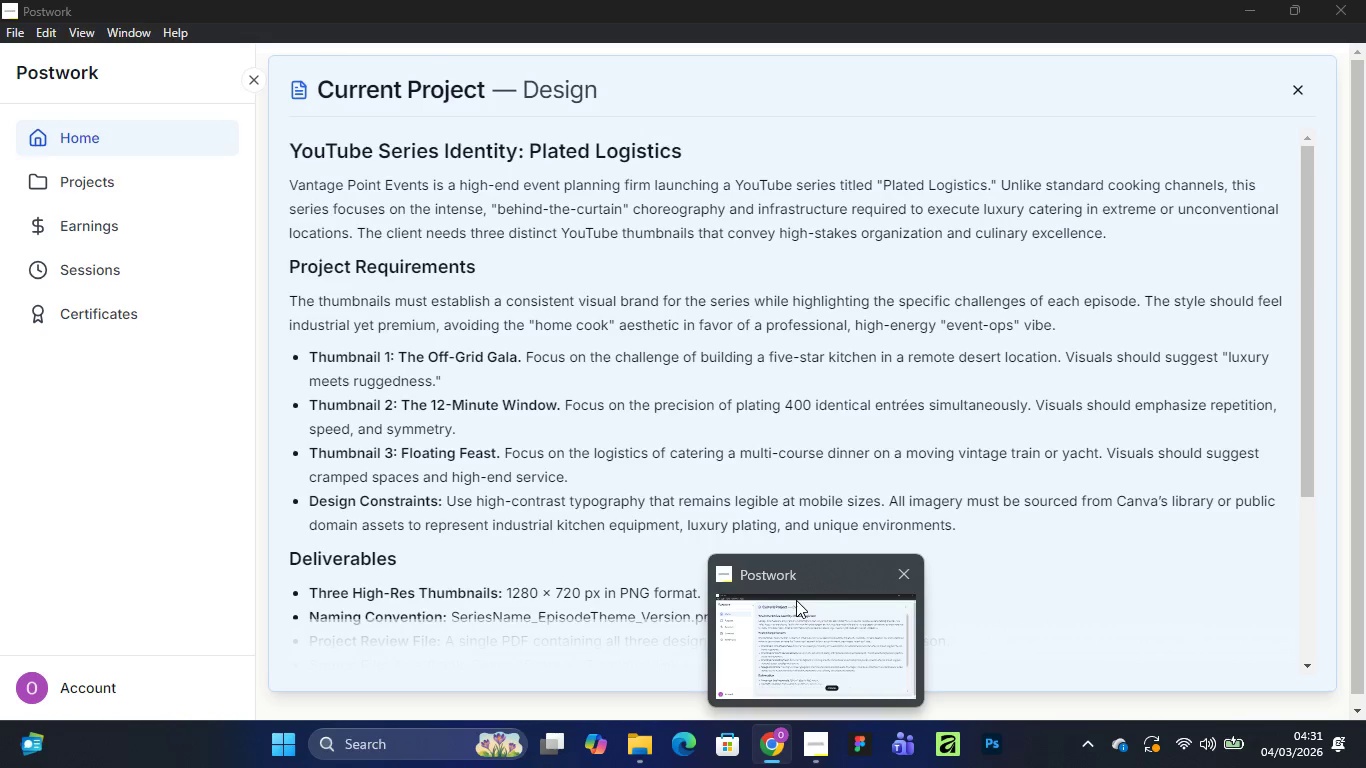 
left_click([795, 592])